 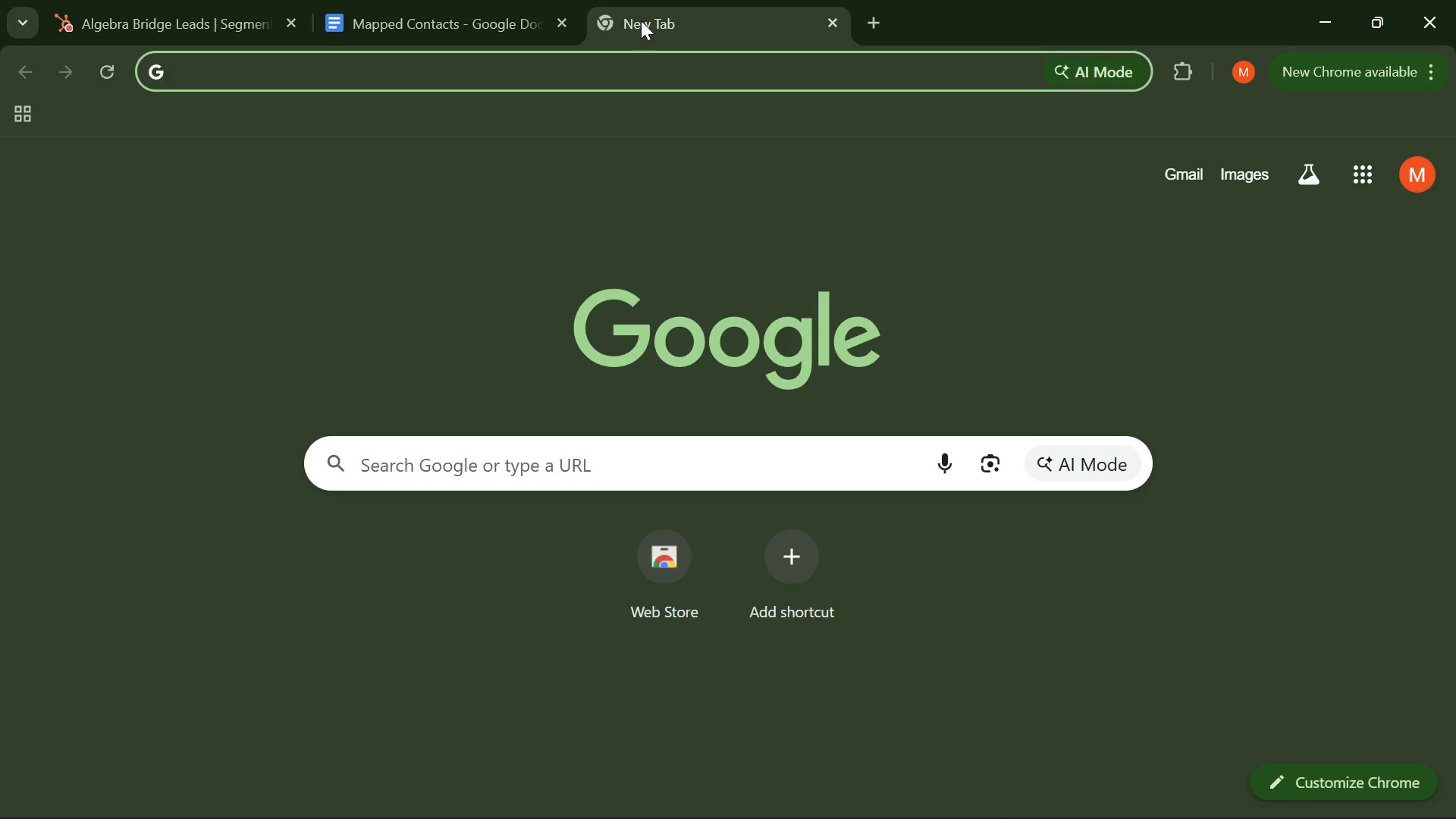 
left_click([489, 24])
 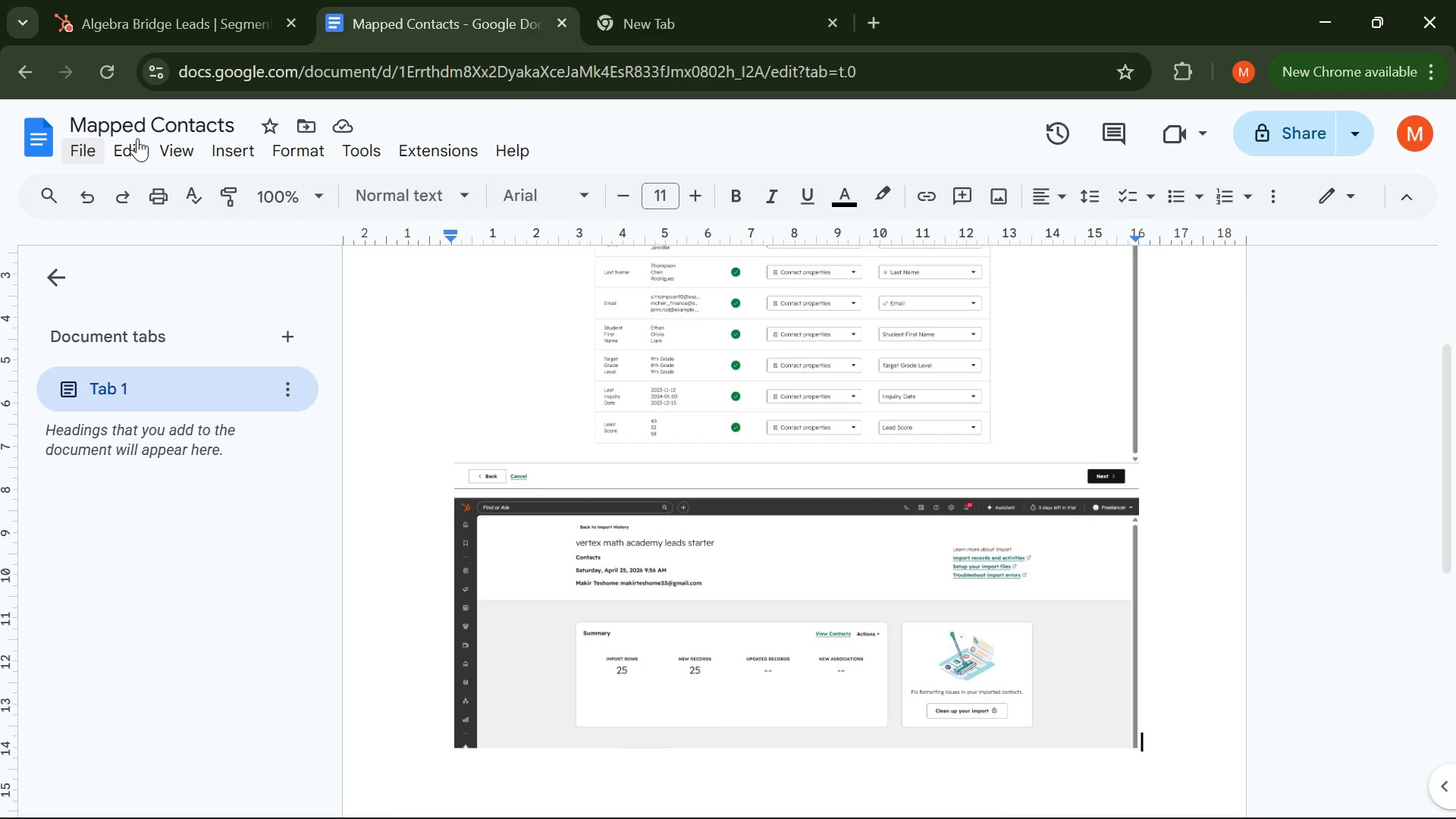 
left_click([92, 149])
 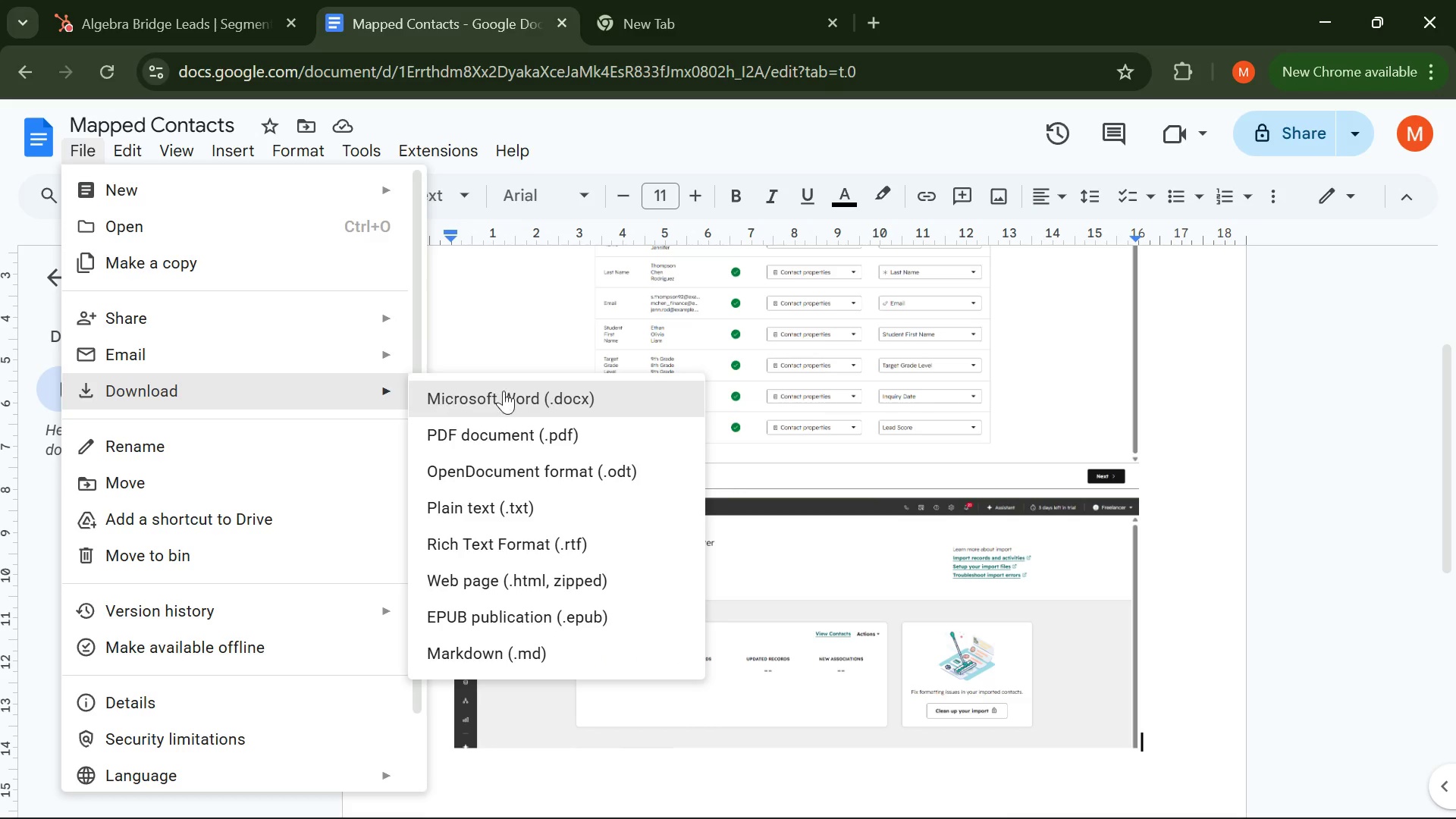 
left_click([498, 431])
 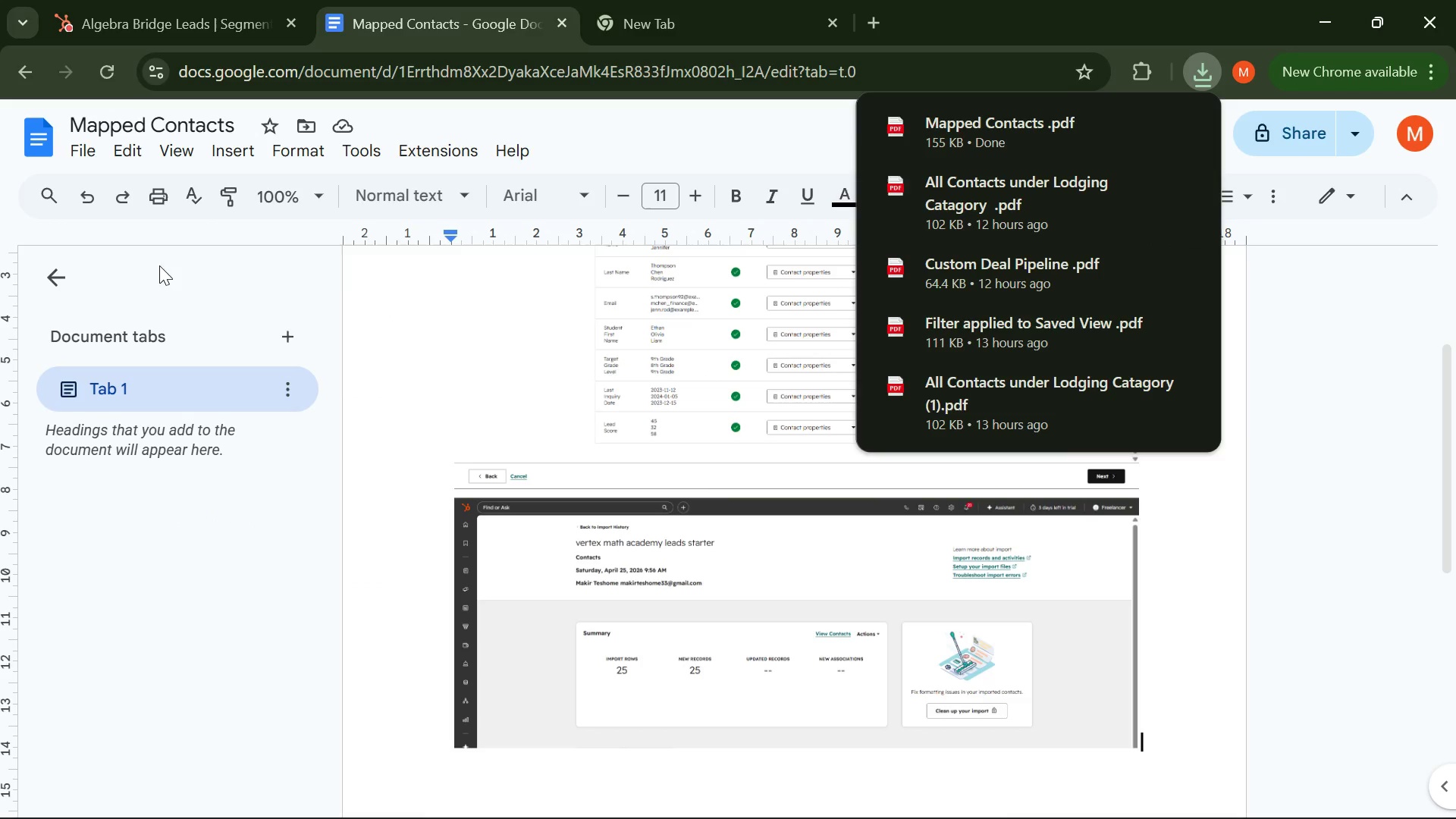 
left_click([46, 137])
 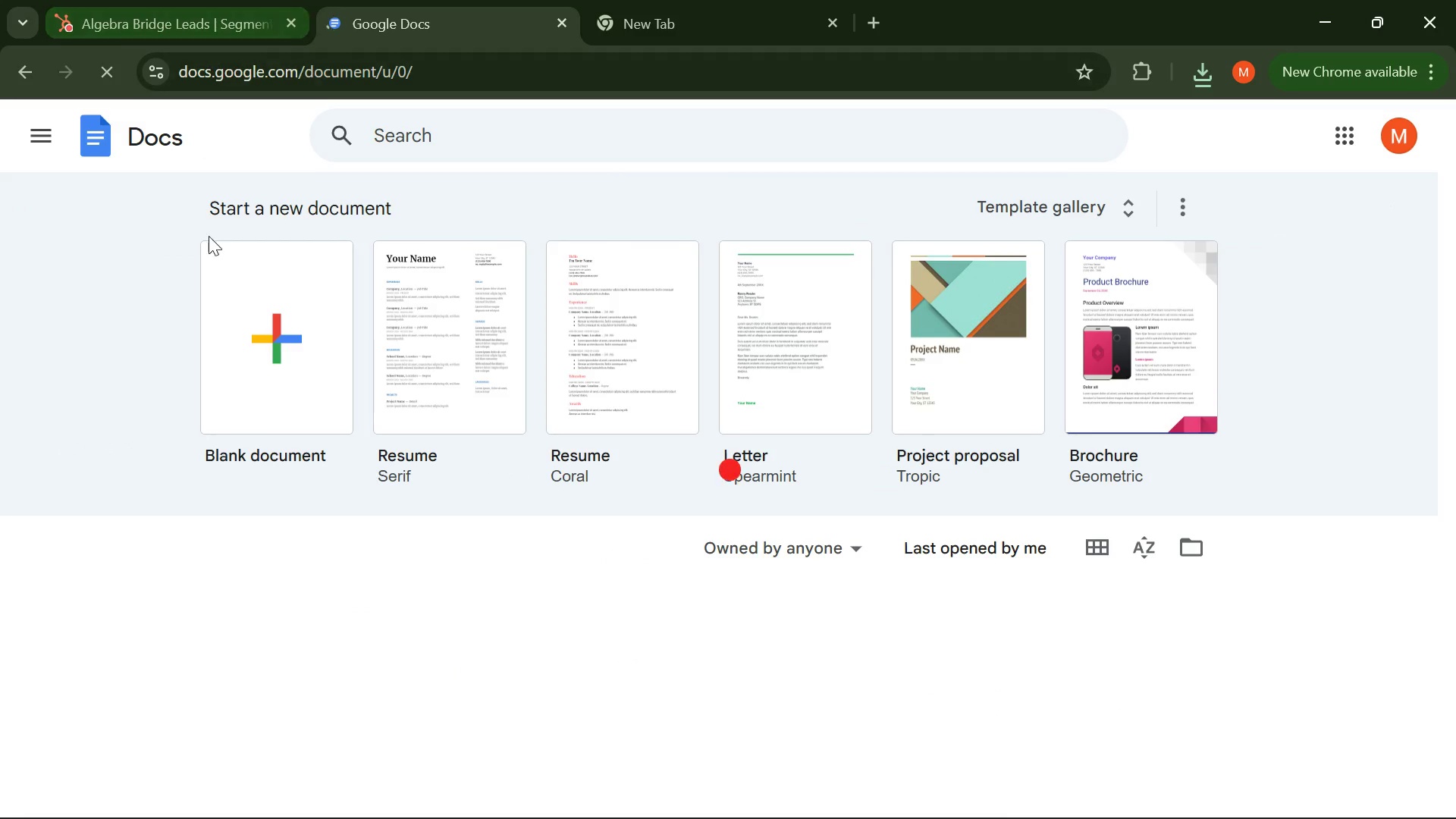 
left_click([271, 329])
 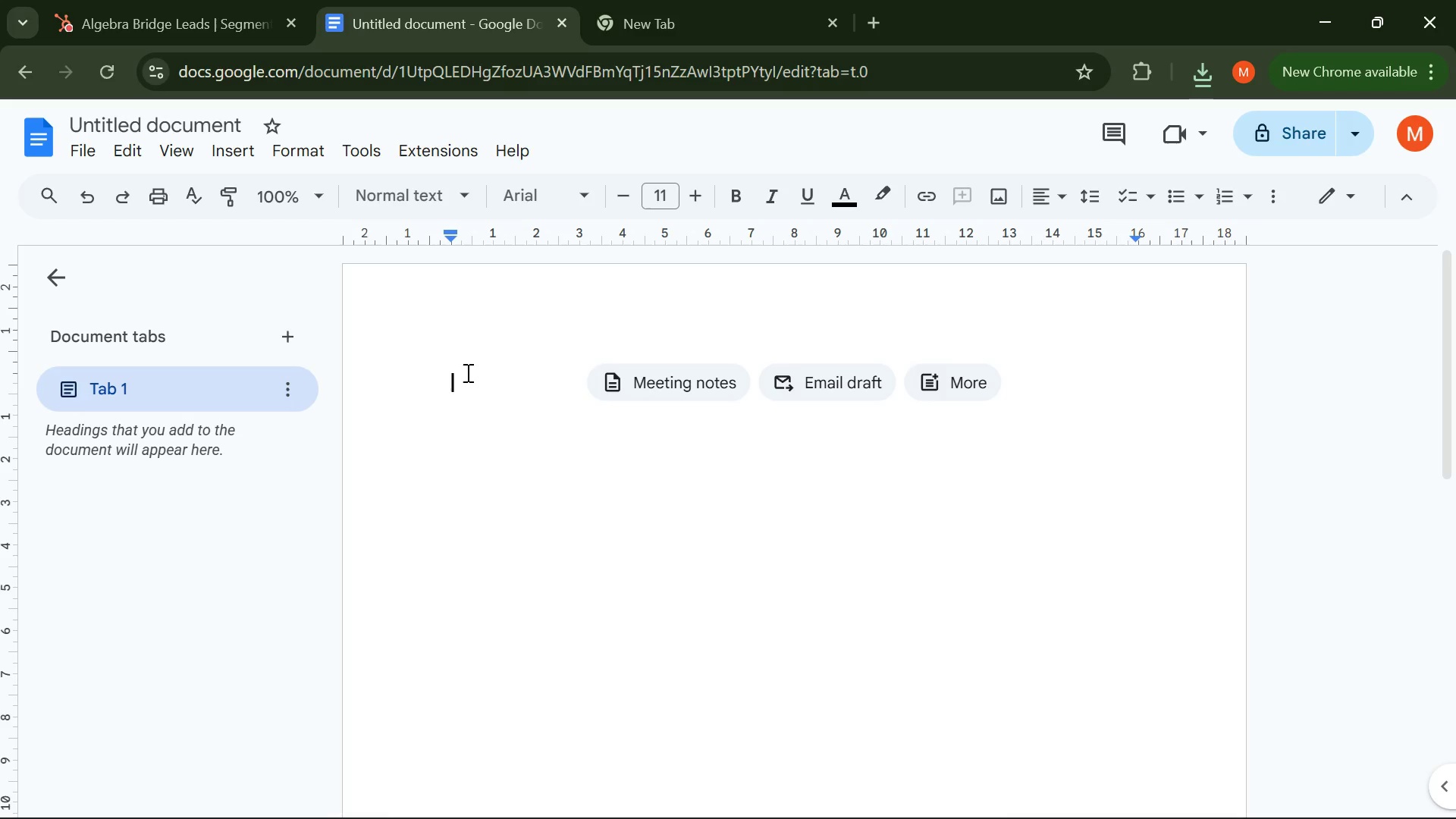 
wait(5.84)
 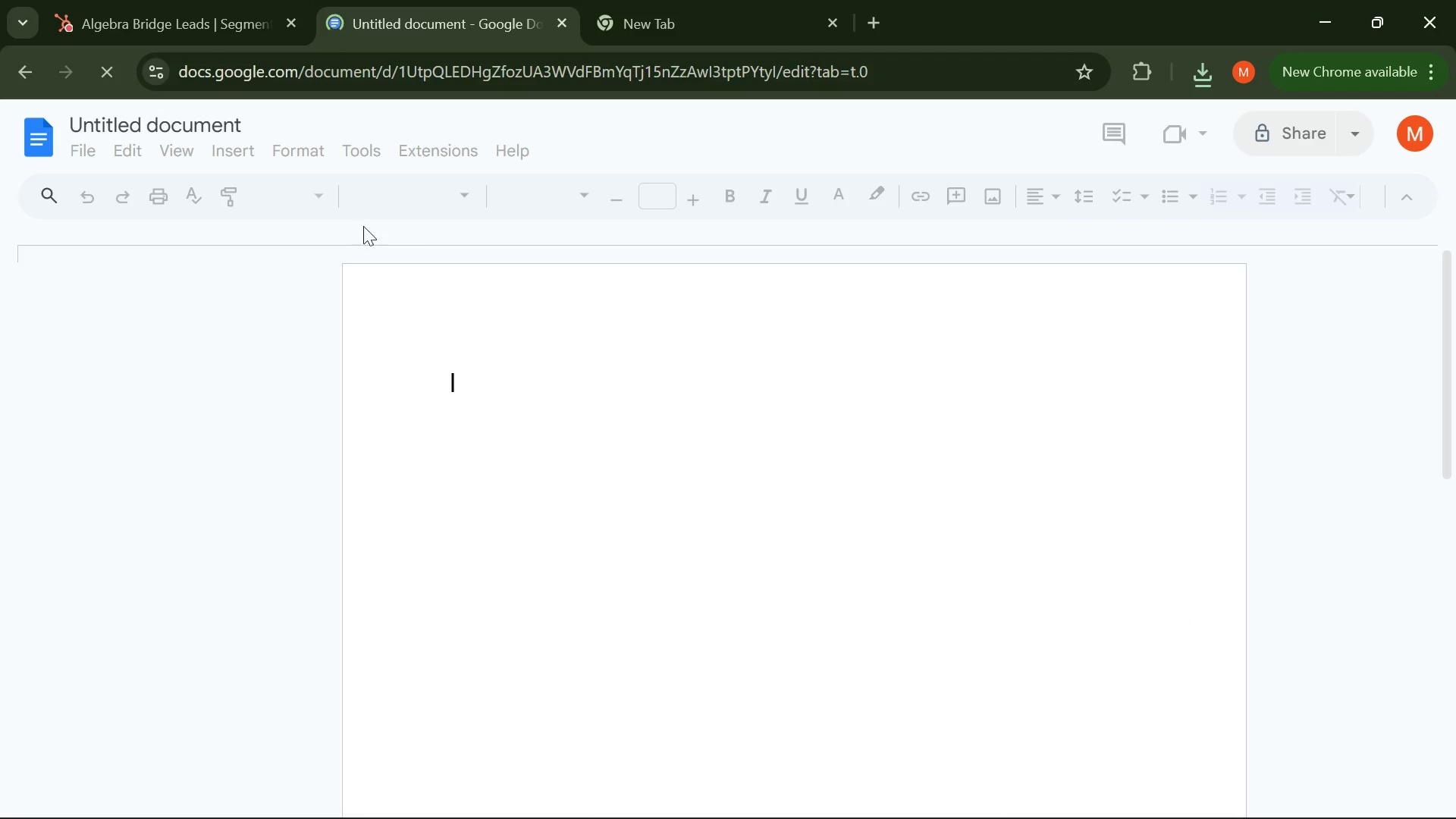 
key(Control+V)
 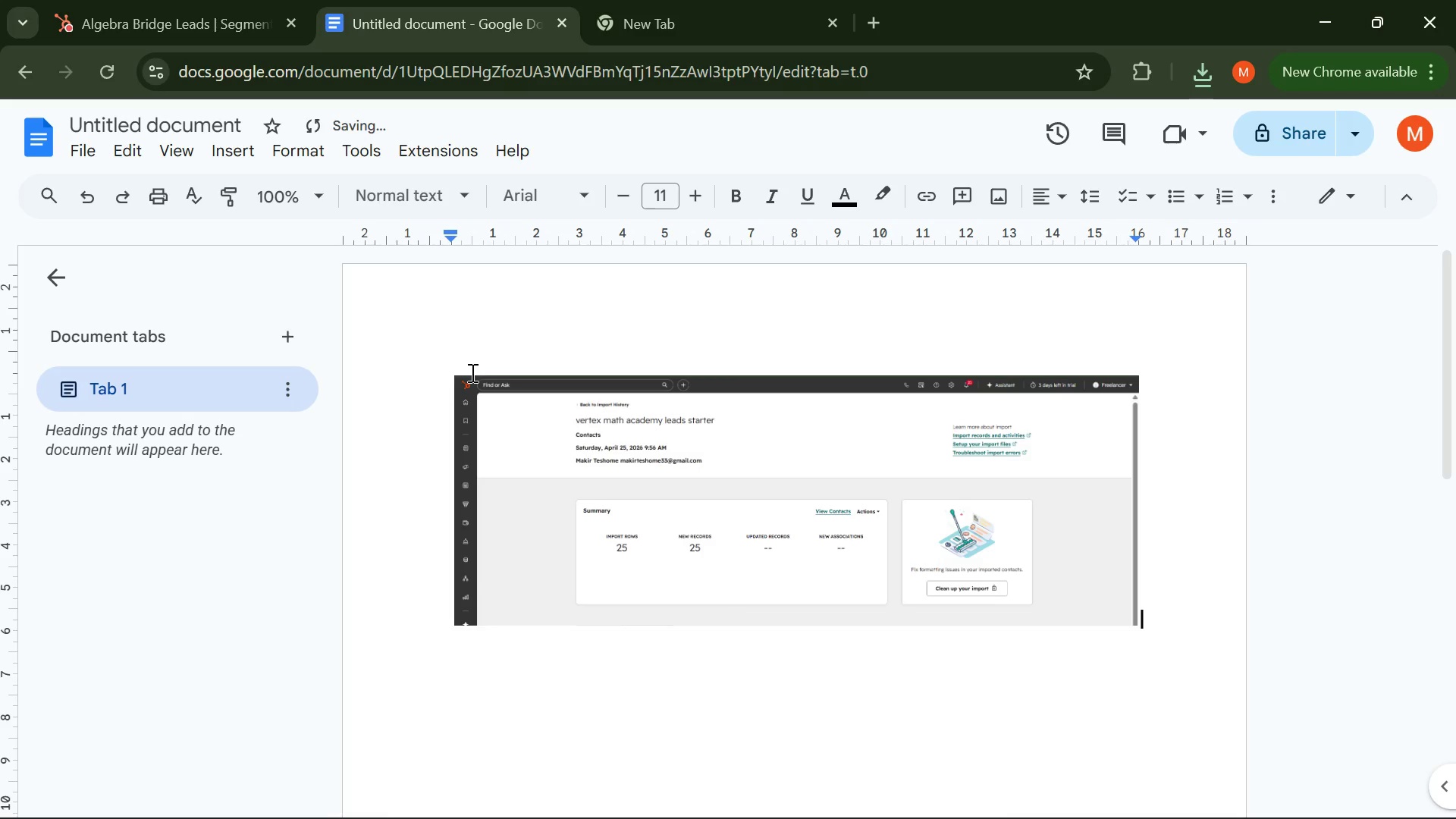 
key(Control+Z)
 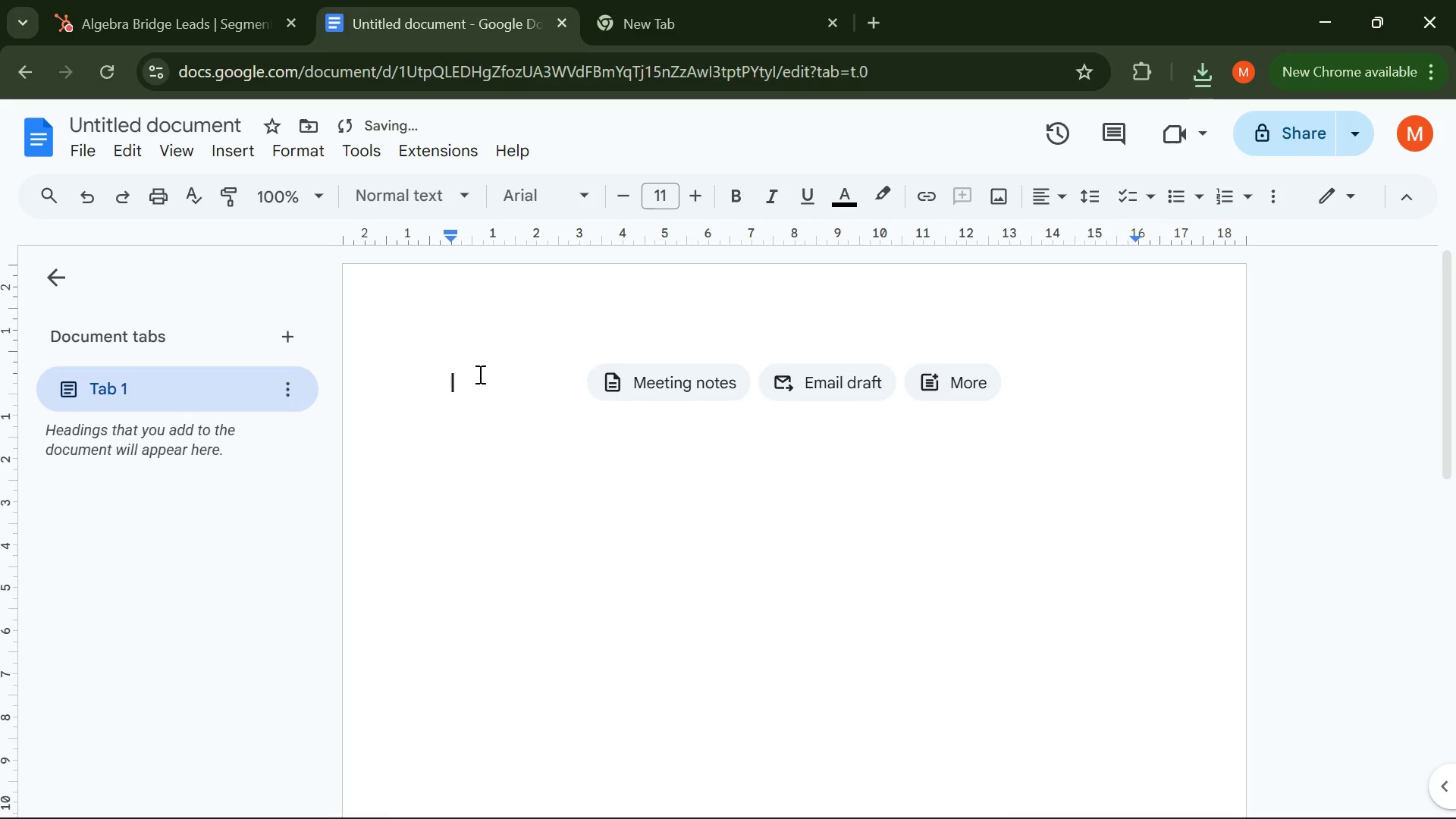 
key(Meta+V)
 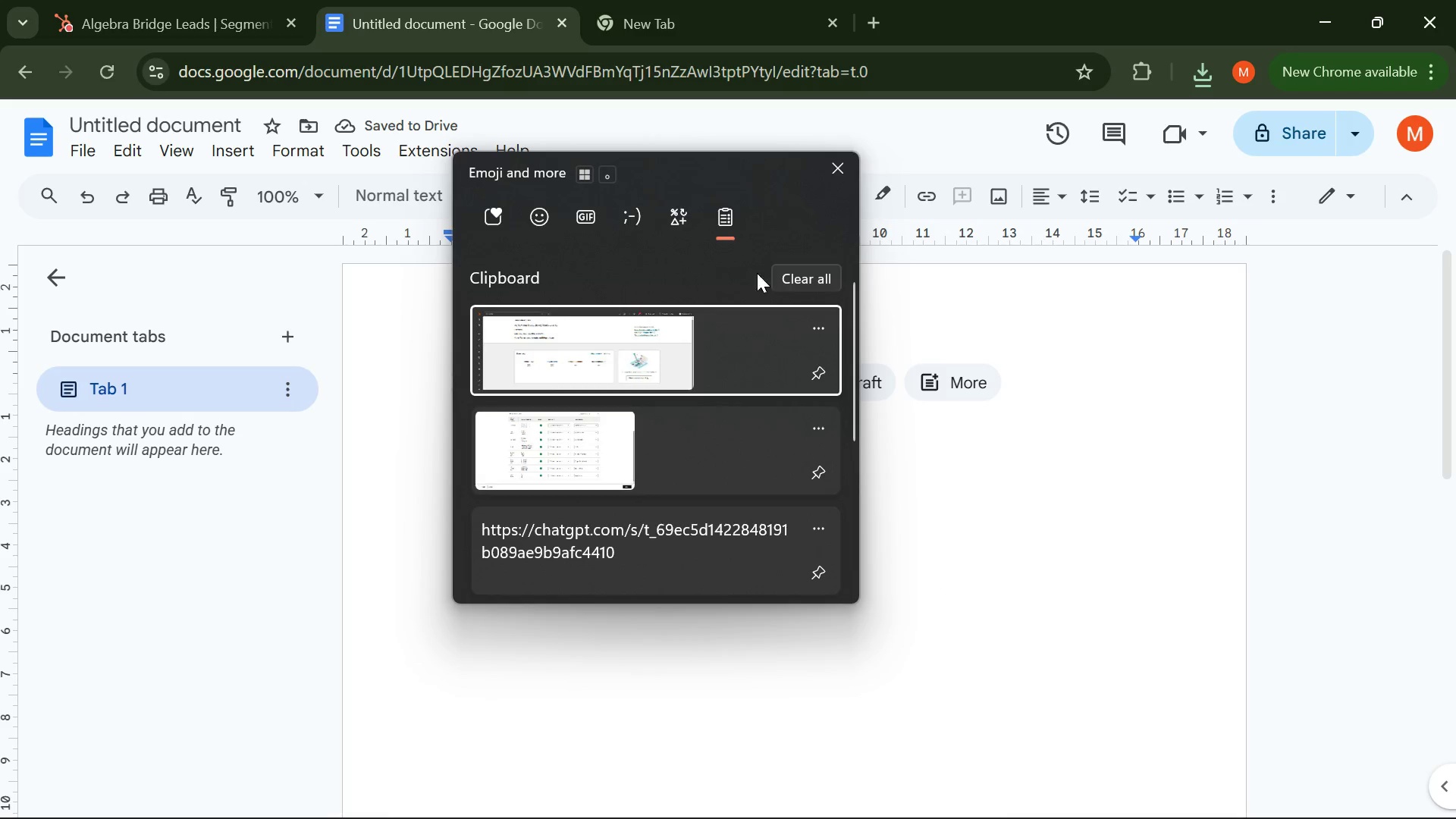 
left_click([789, 273])
 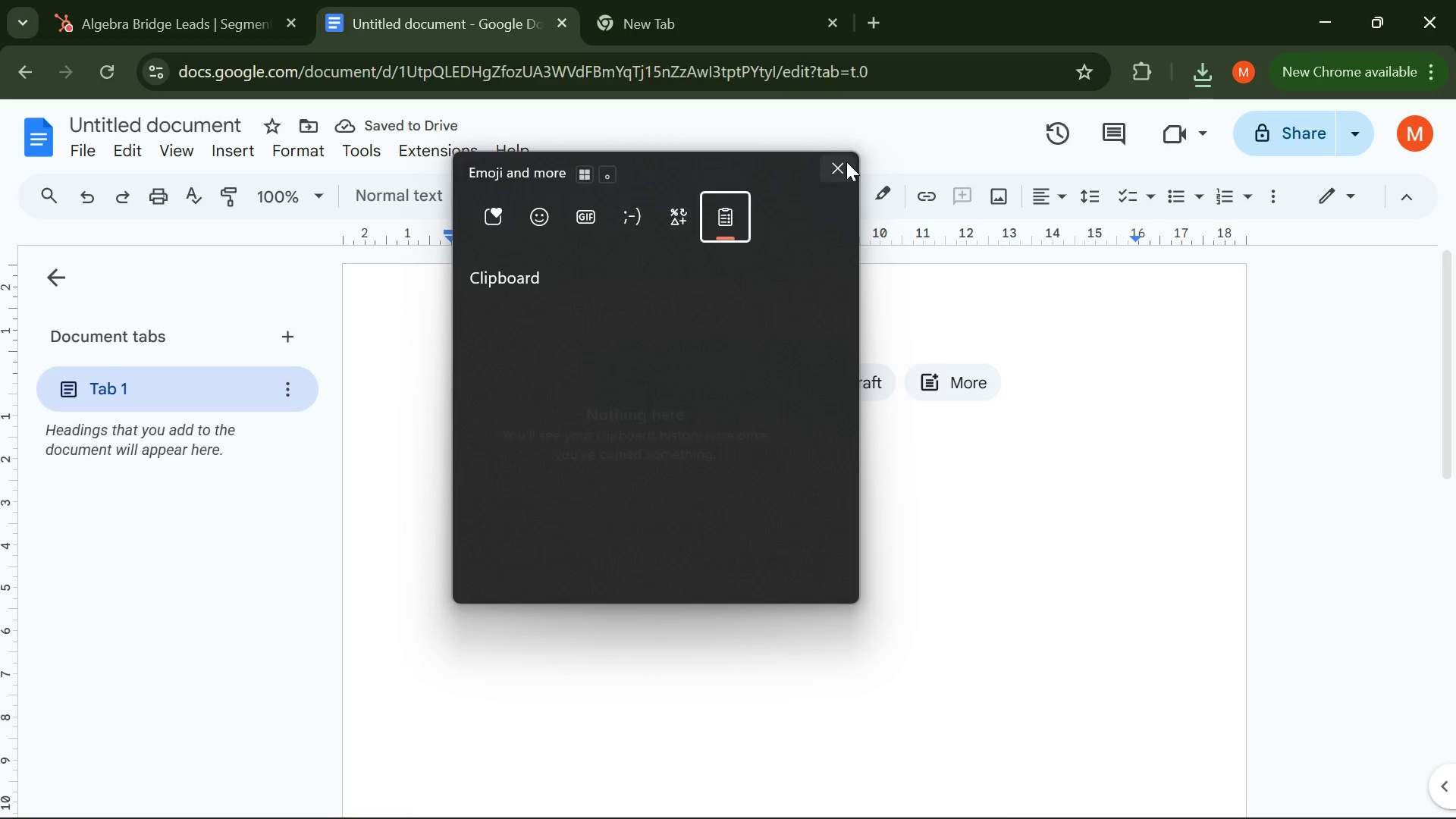 
left_click([846, 162])
 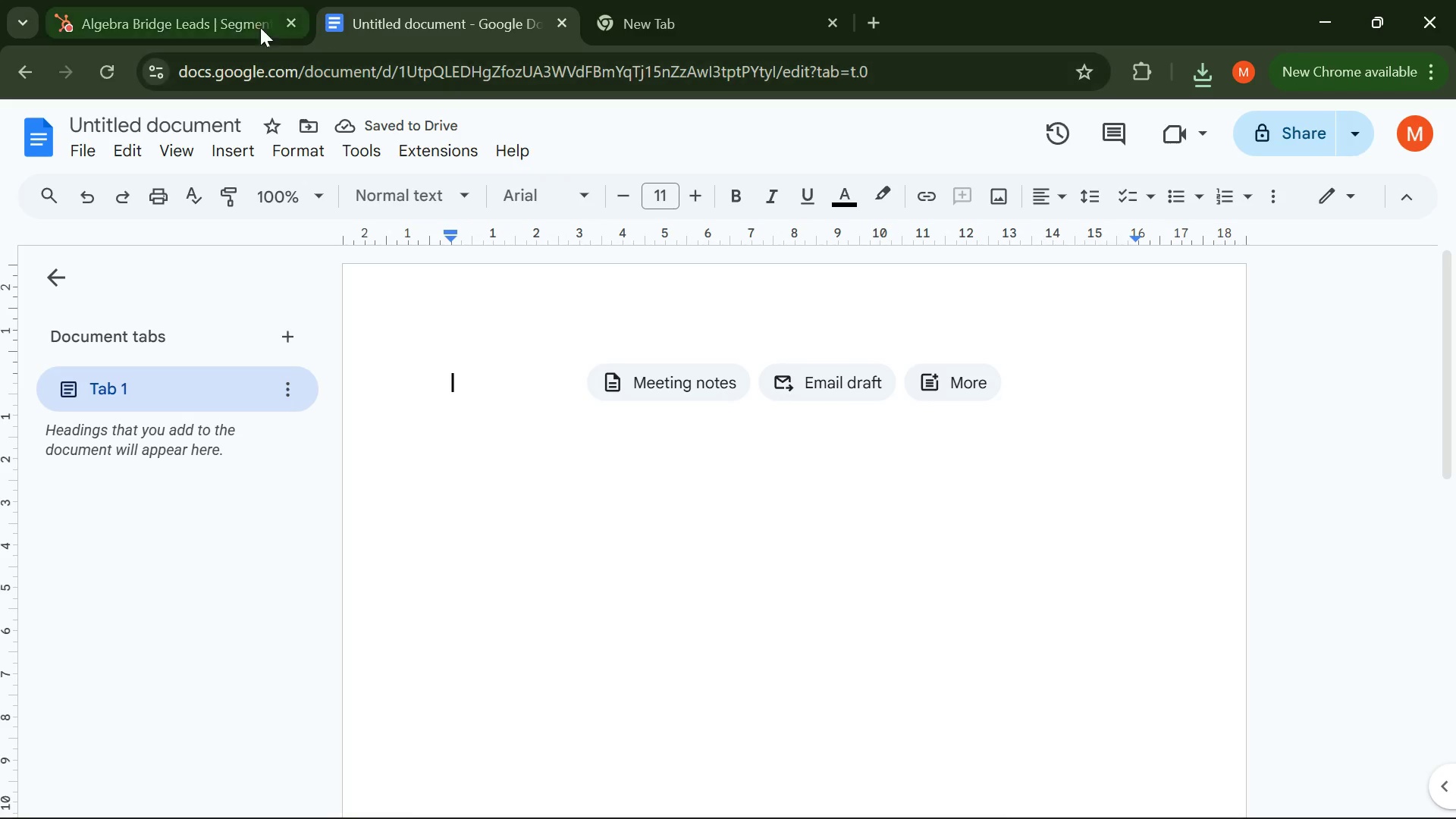 
left_click([158, 22])
 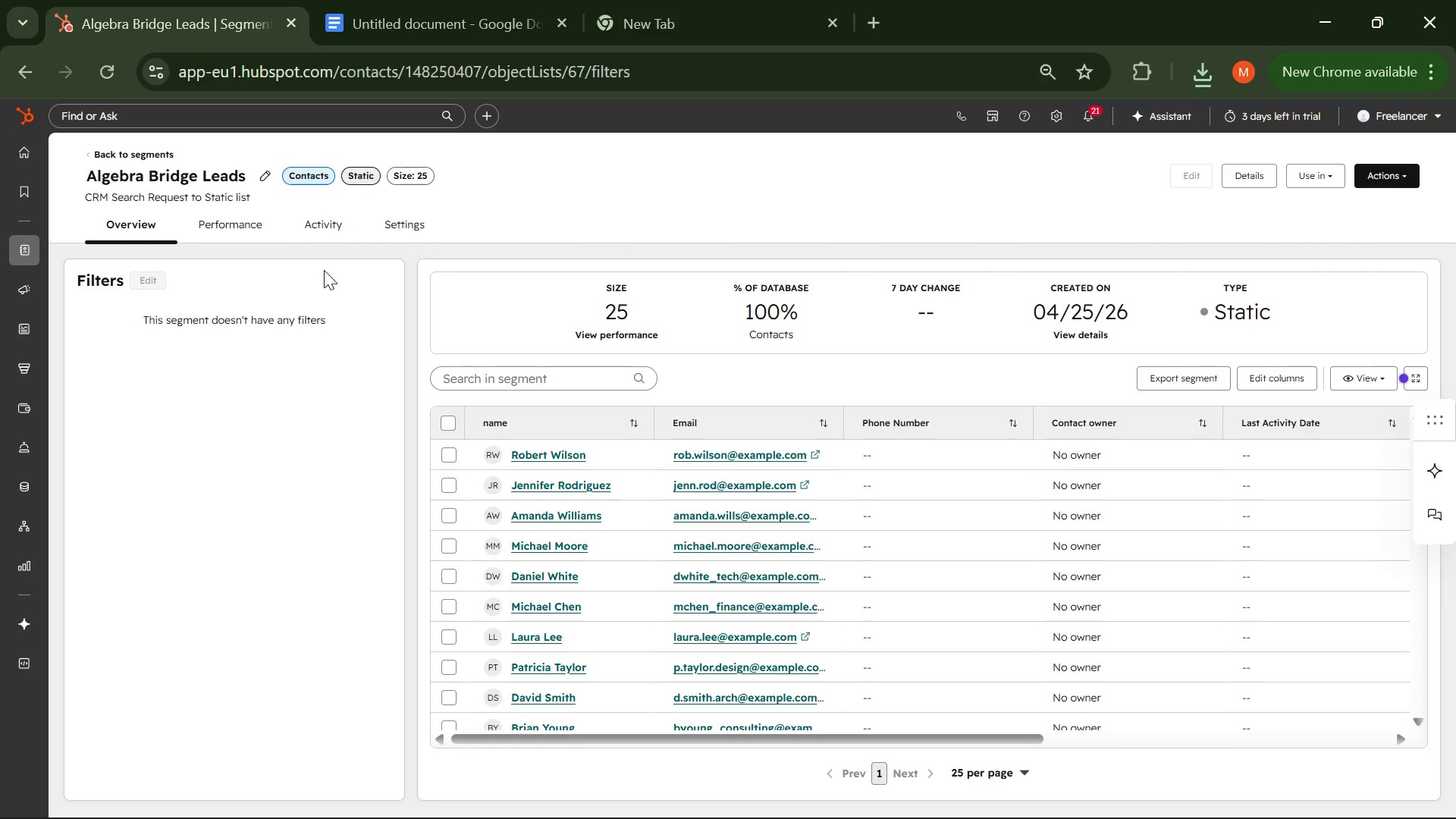 
key(PrintScreen)
 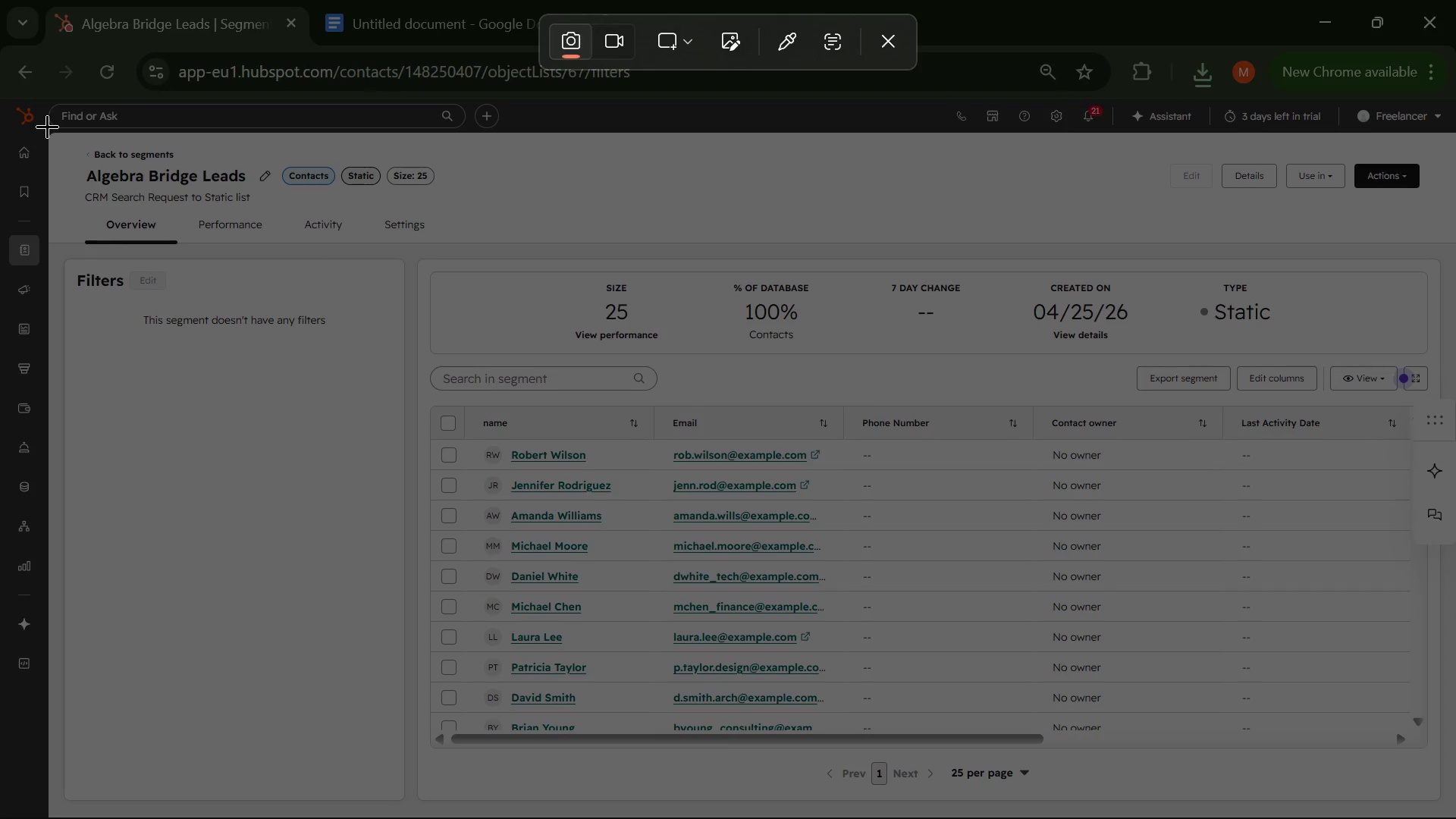 
wait(5.19)
 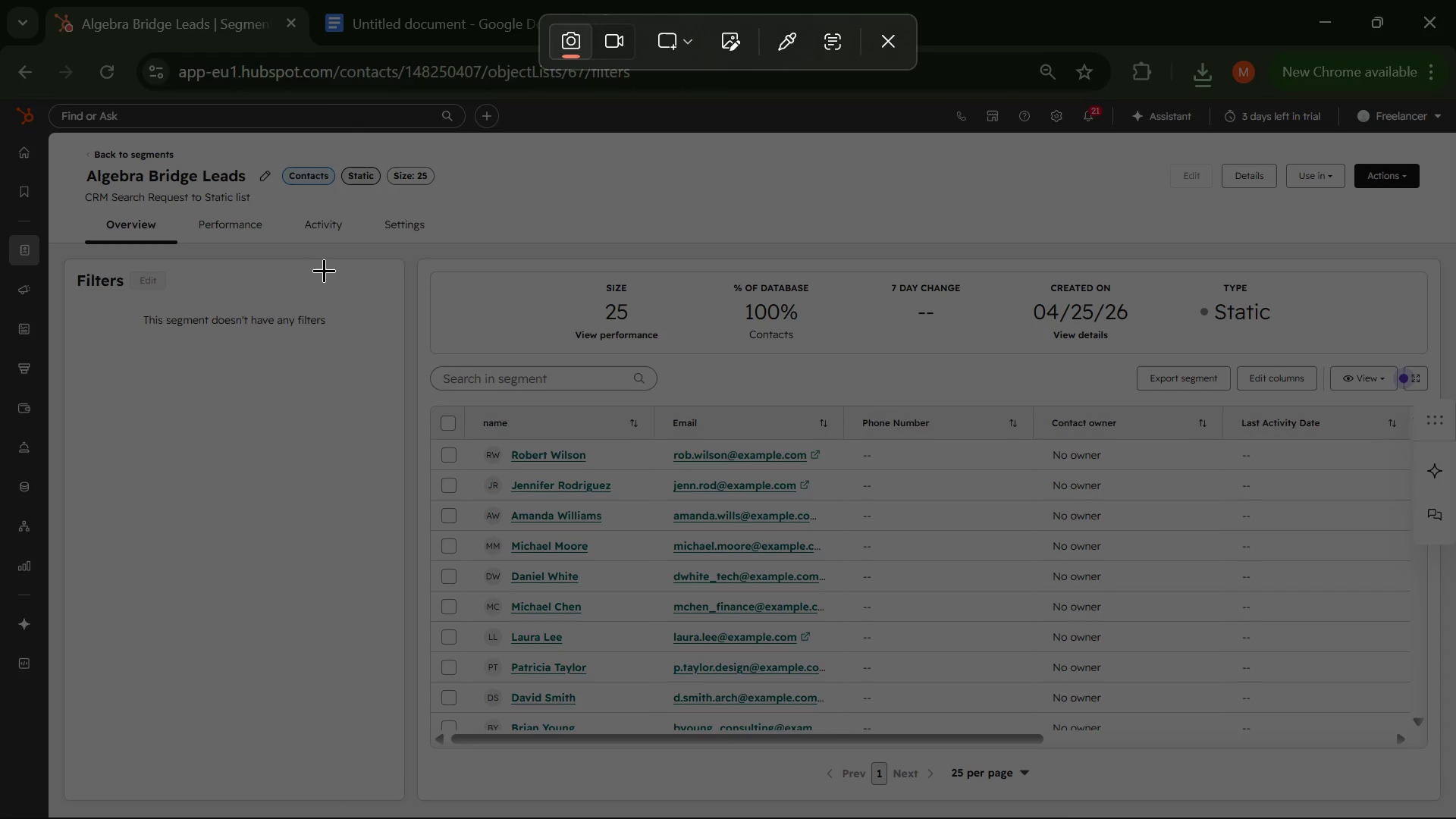 
left_click_drag(start_coordinate=[47, 126], to_coordinate=[1455, 818])
 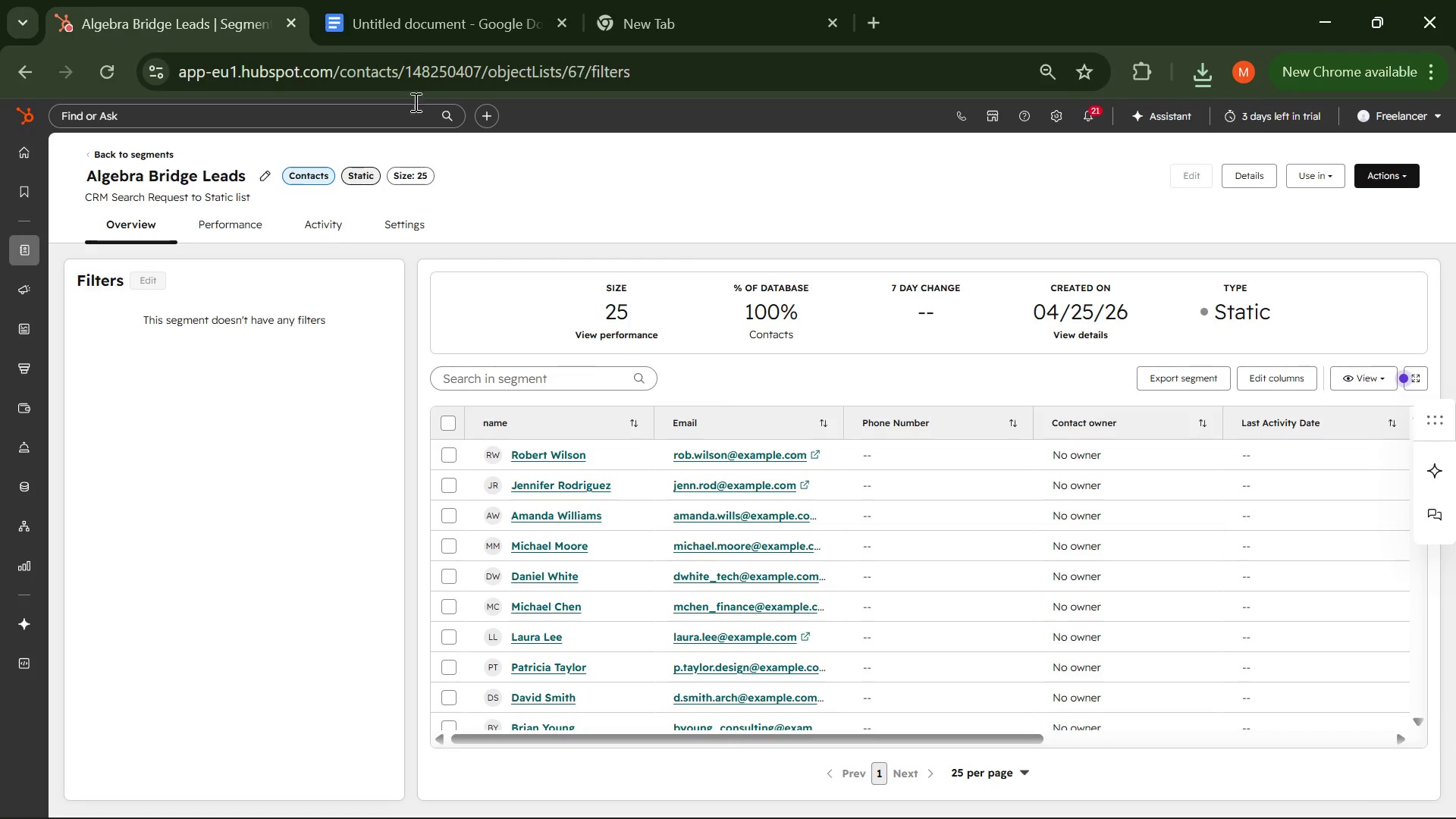 
left_click([410, 22])
 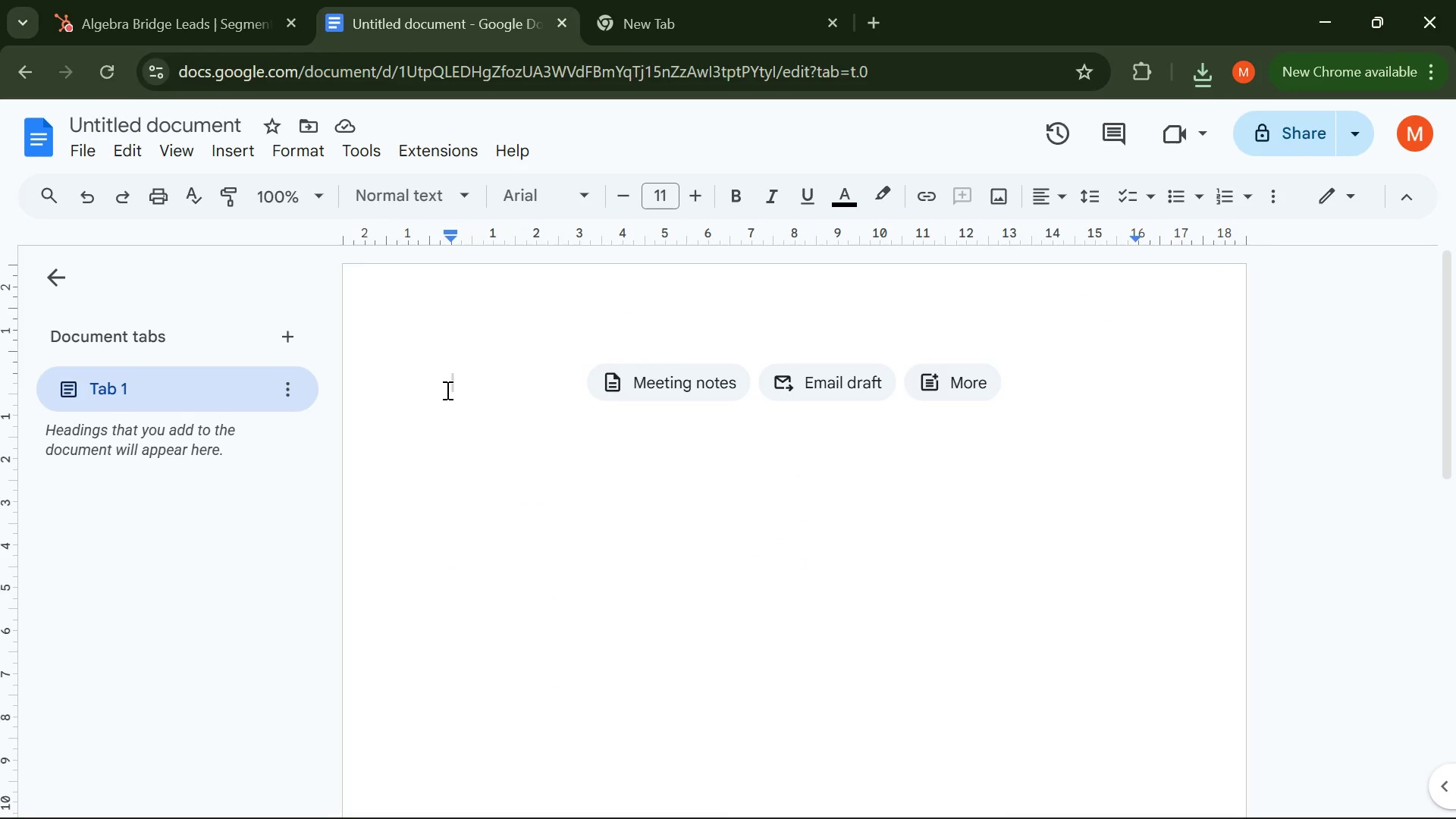 
key(Control+V)
 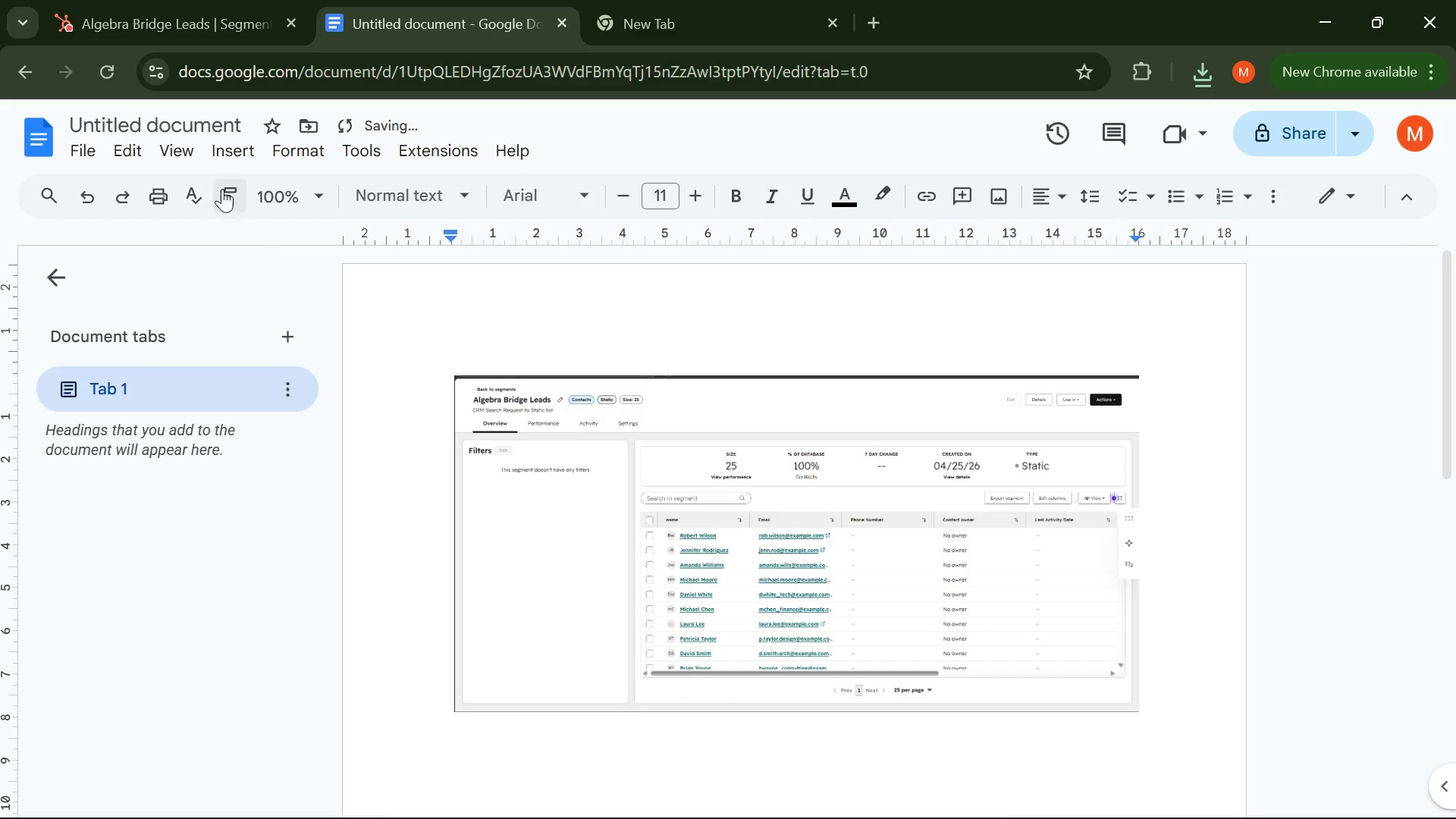 
left_click([205, 115])
 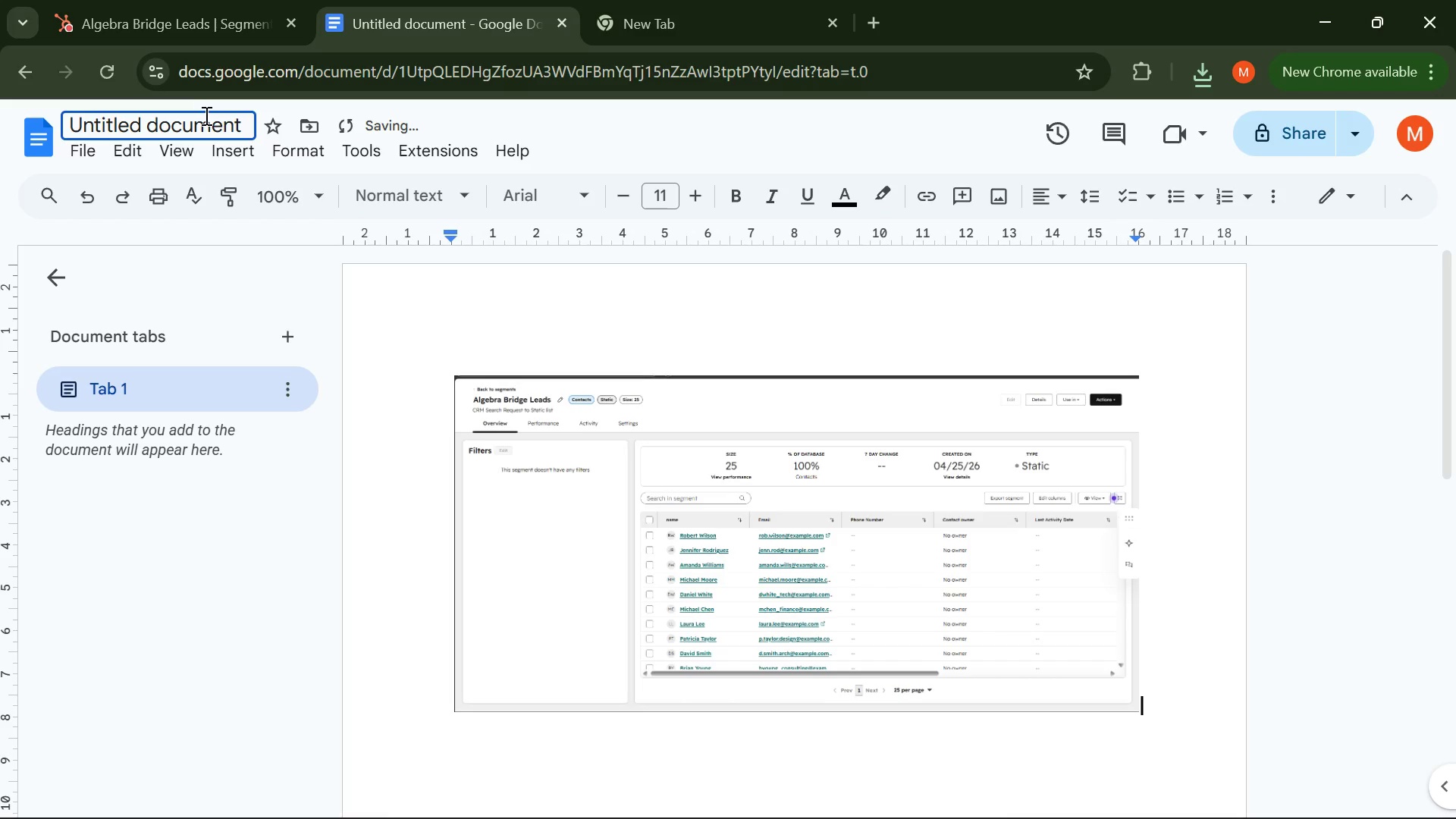 
key(Control+A)
 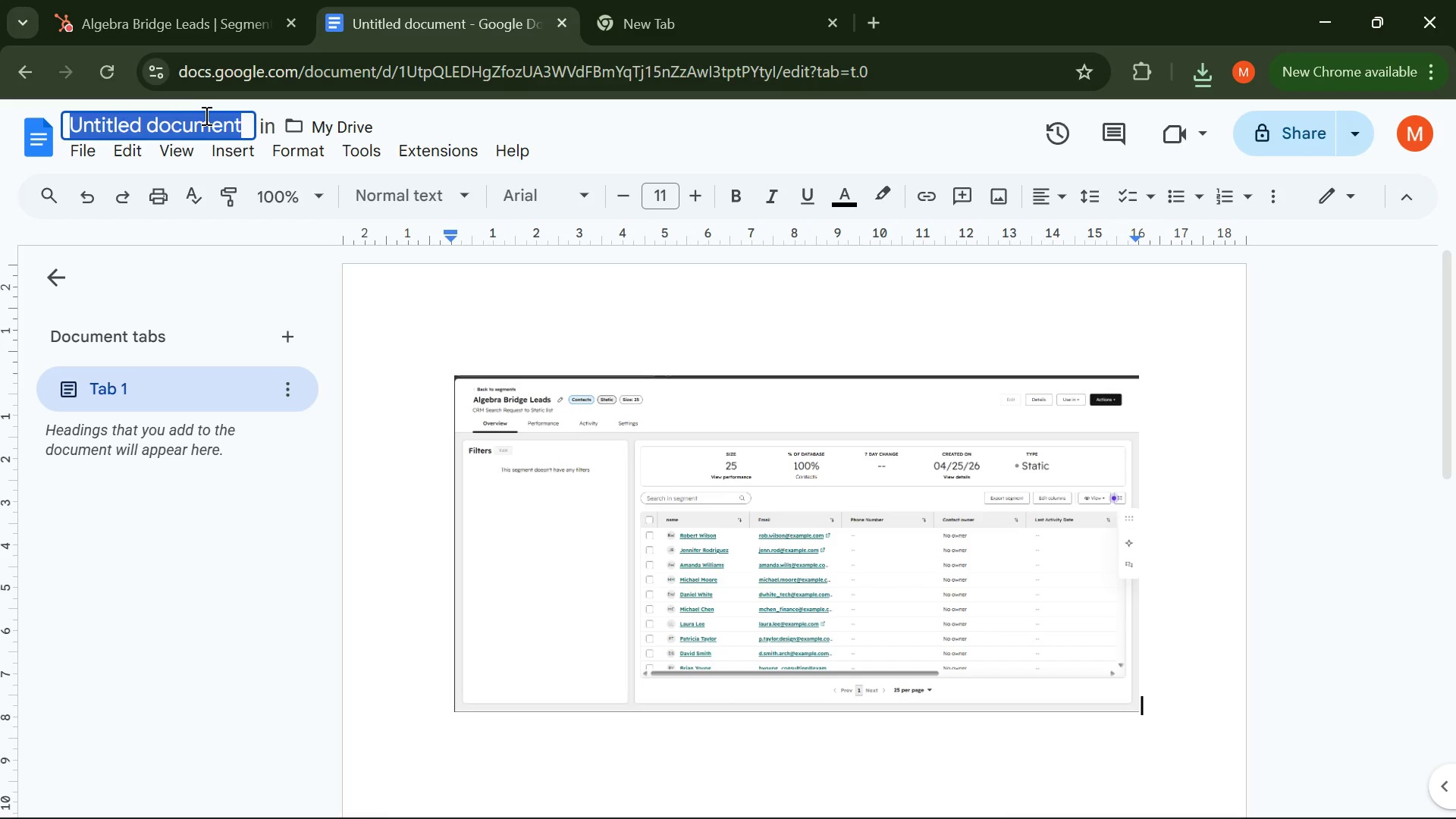 
type(Statec )
key(Backspace)
key(Backspace)
key(Backspace)
type(ic List)
 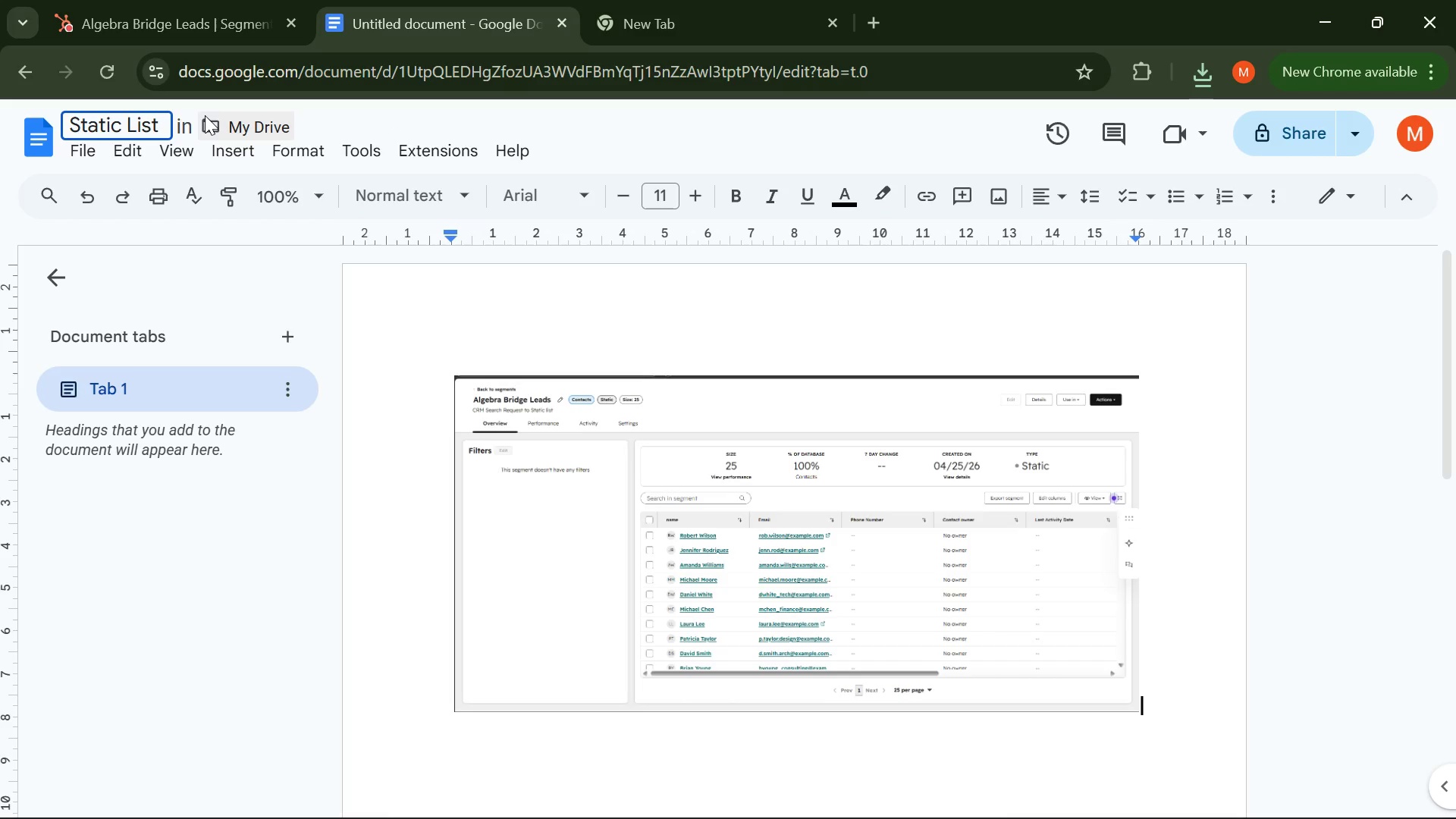 
key(Enter)
 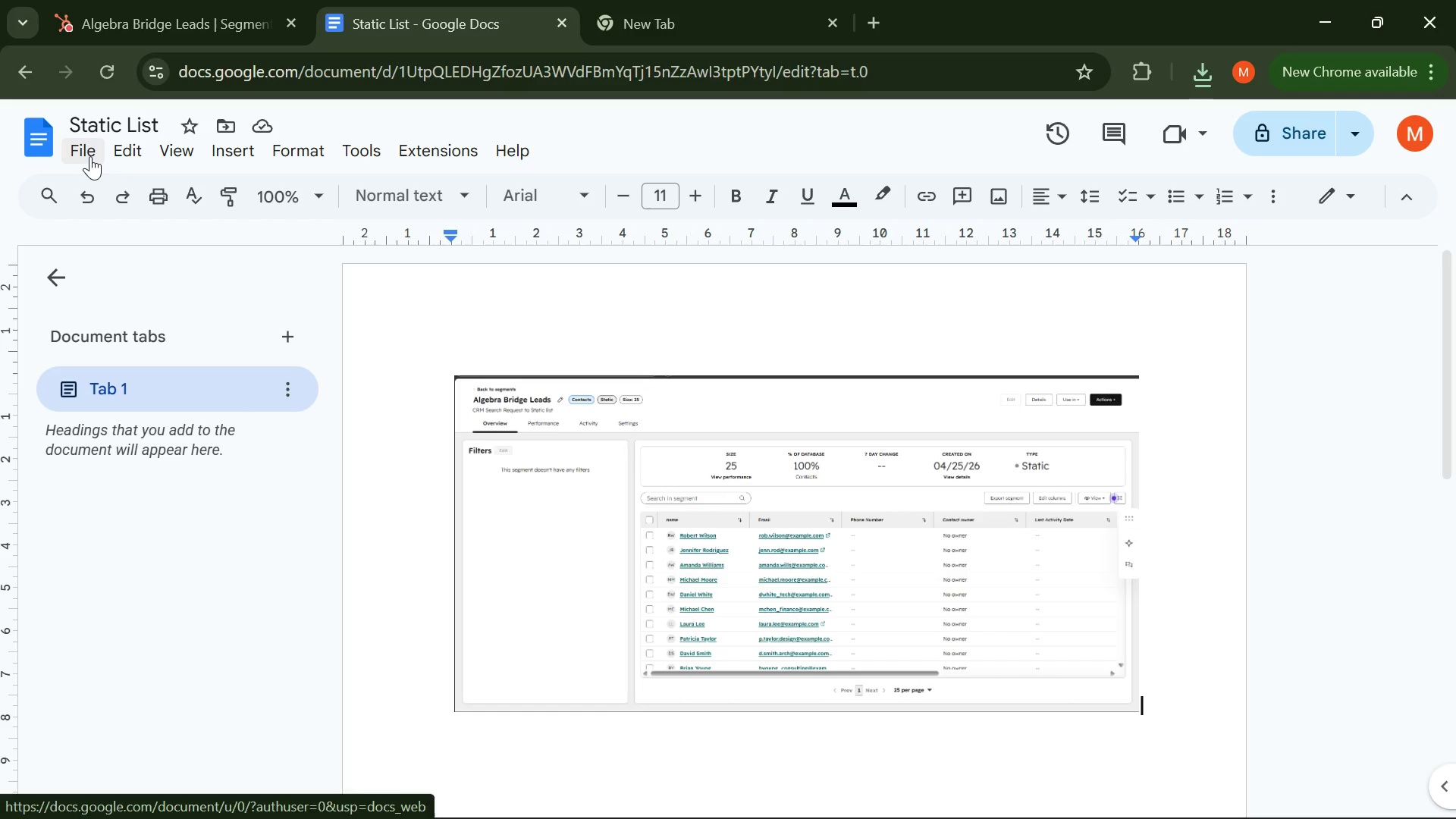 
left_click([91, 20])
 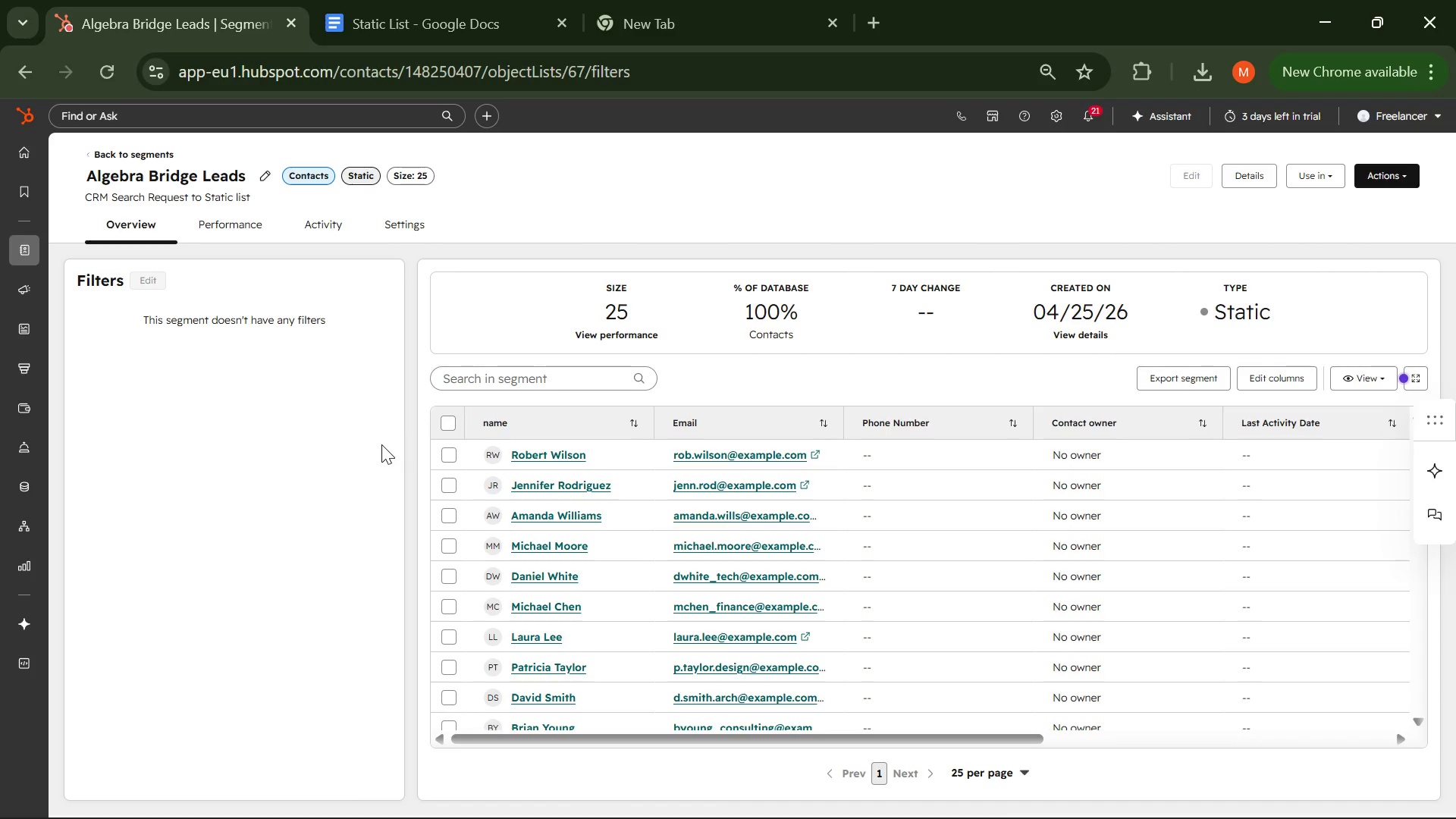 
wait(33.42)
 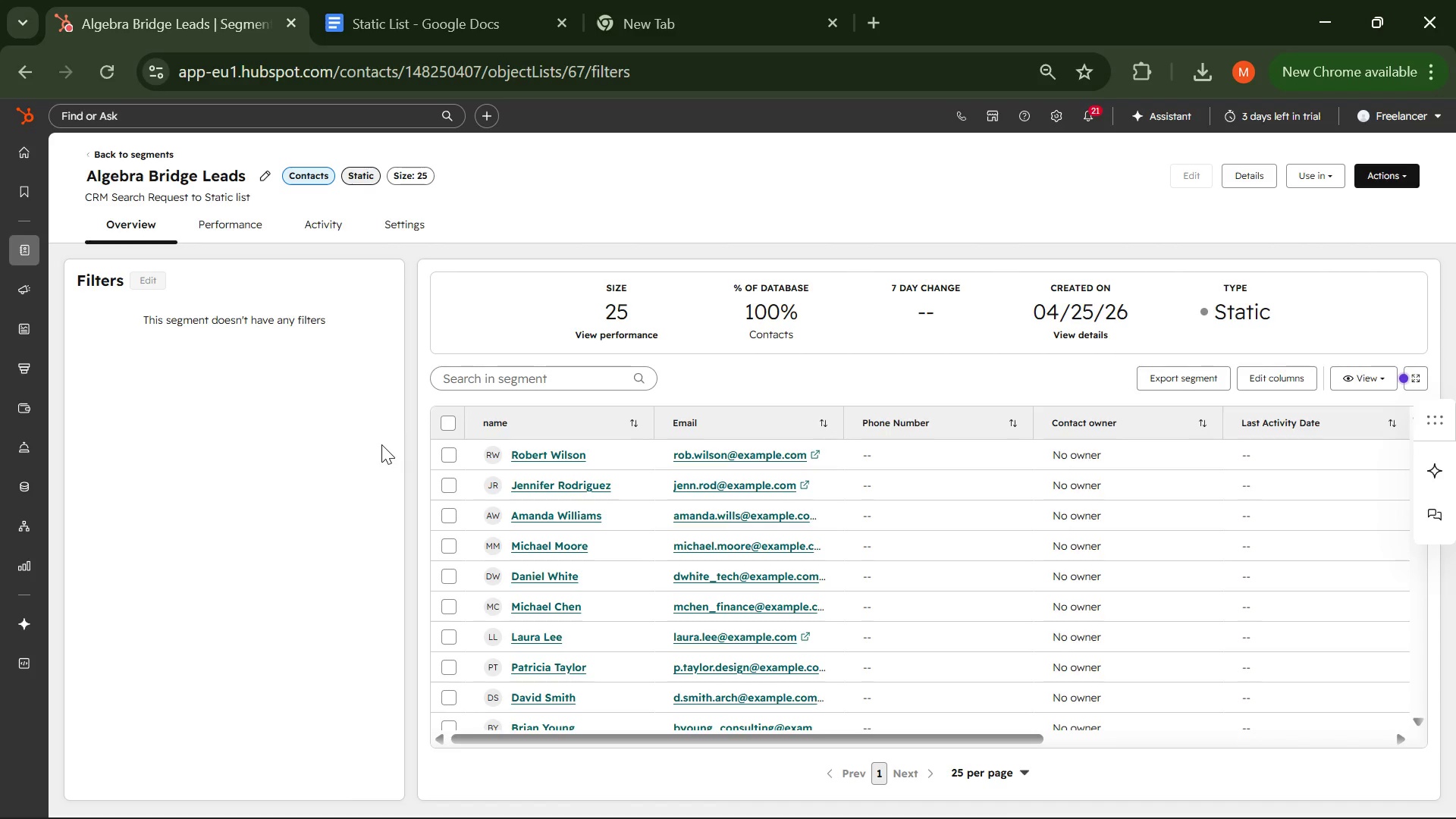 
left_click([525, 453])
 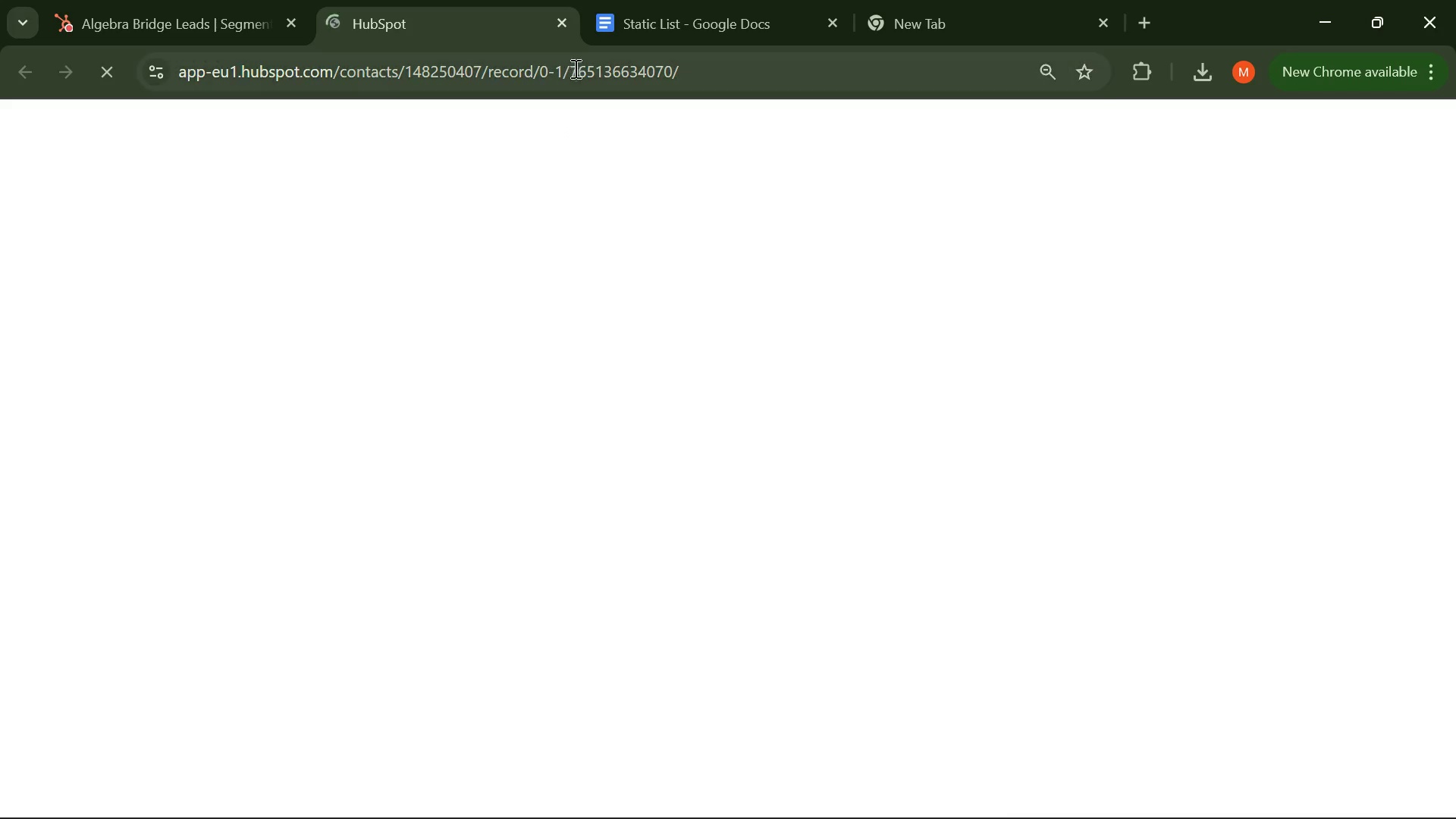 
mouse_move([544, 36])
 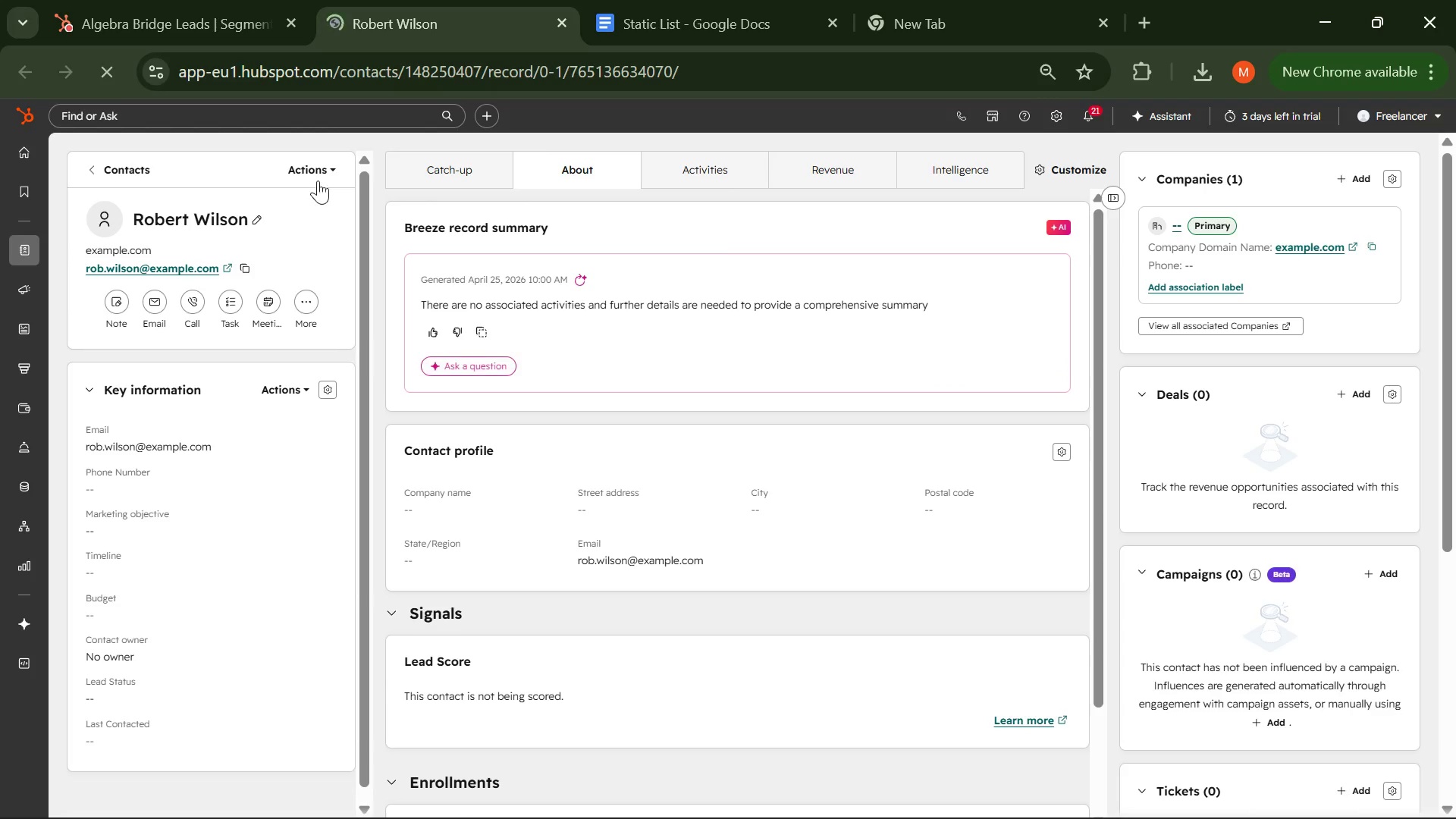 
left_click([315, 174])
 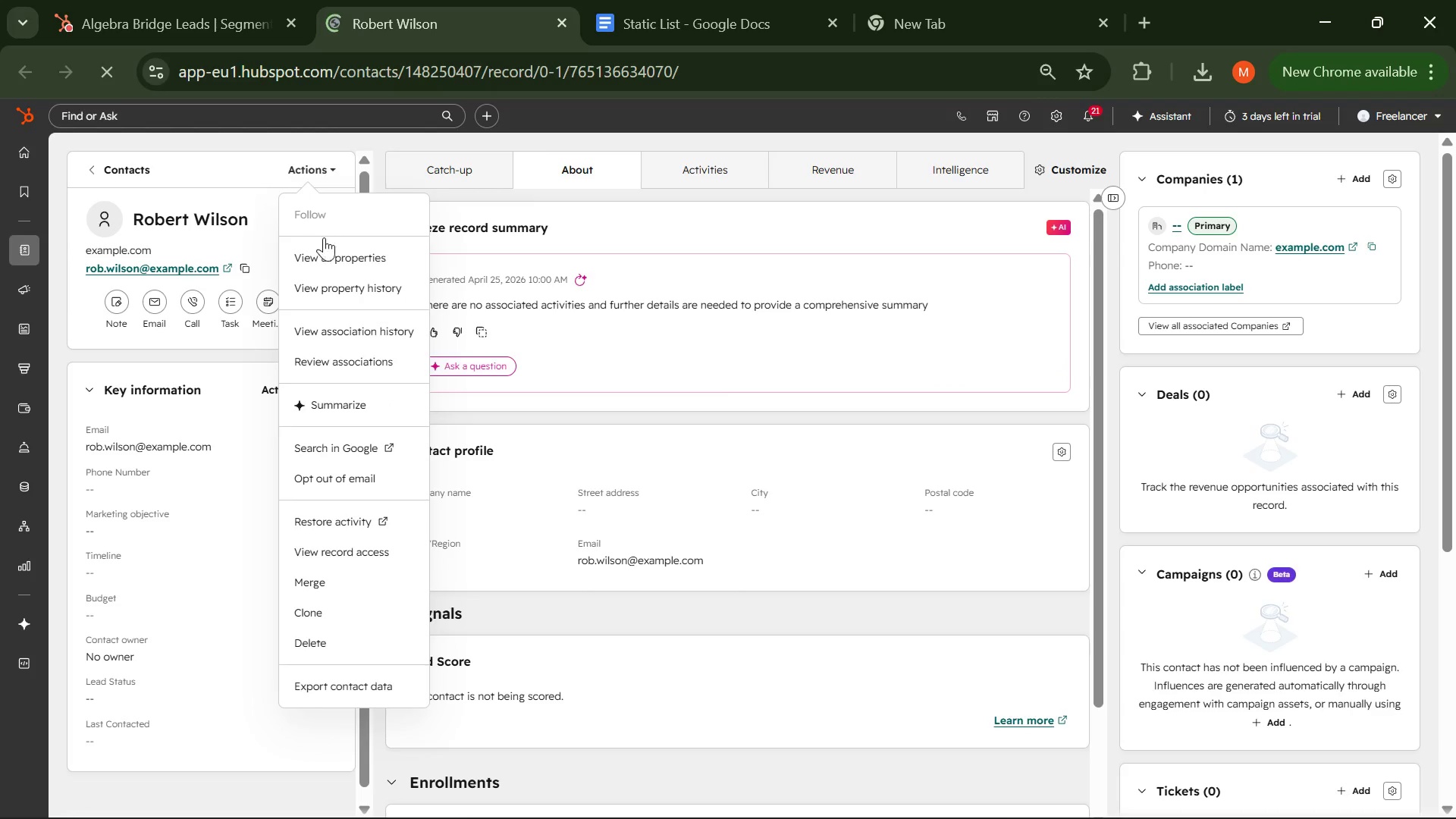 
left_click([325, 253])
 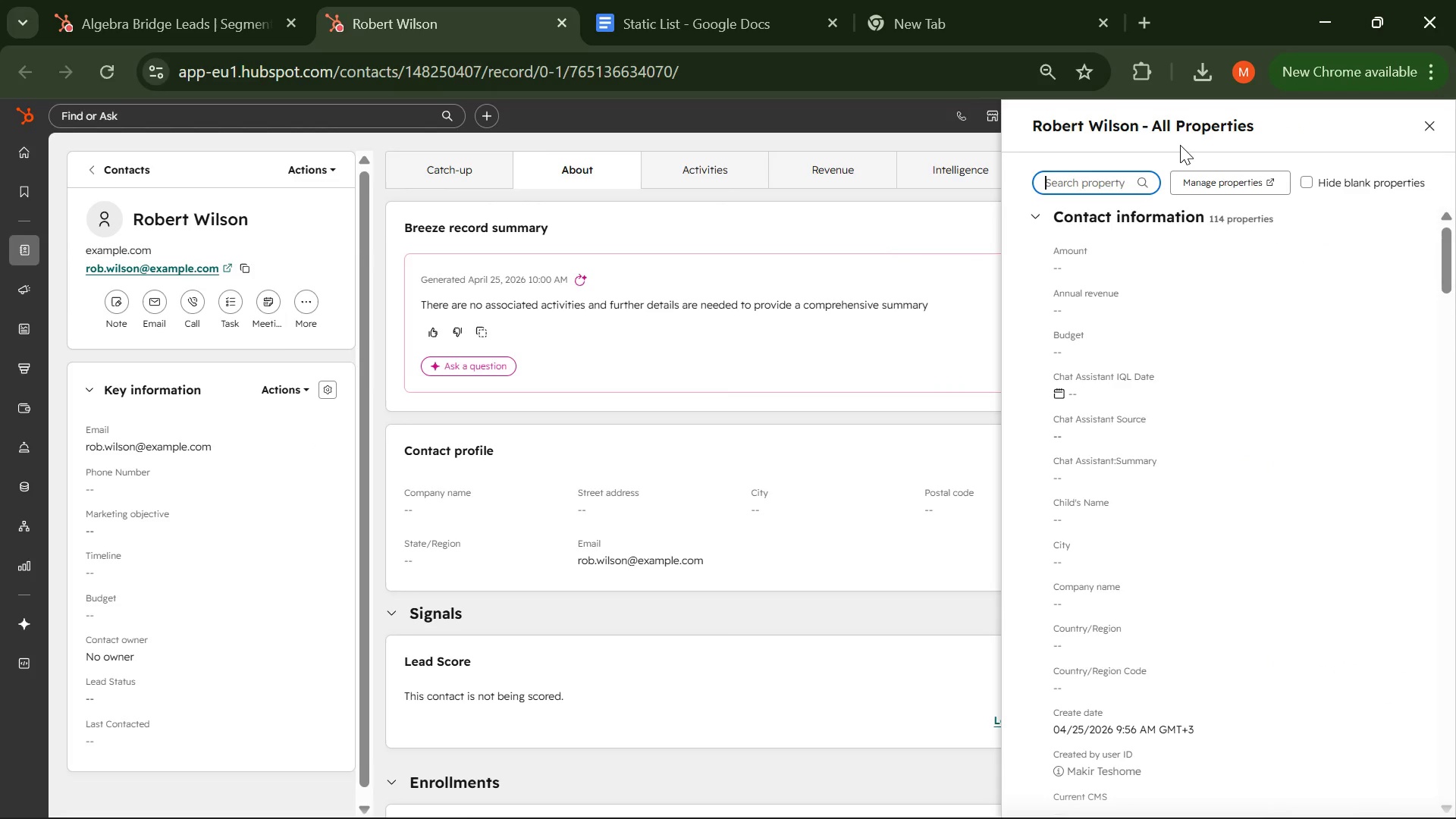 
type(Tar)
 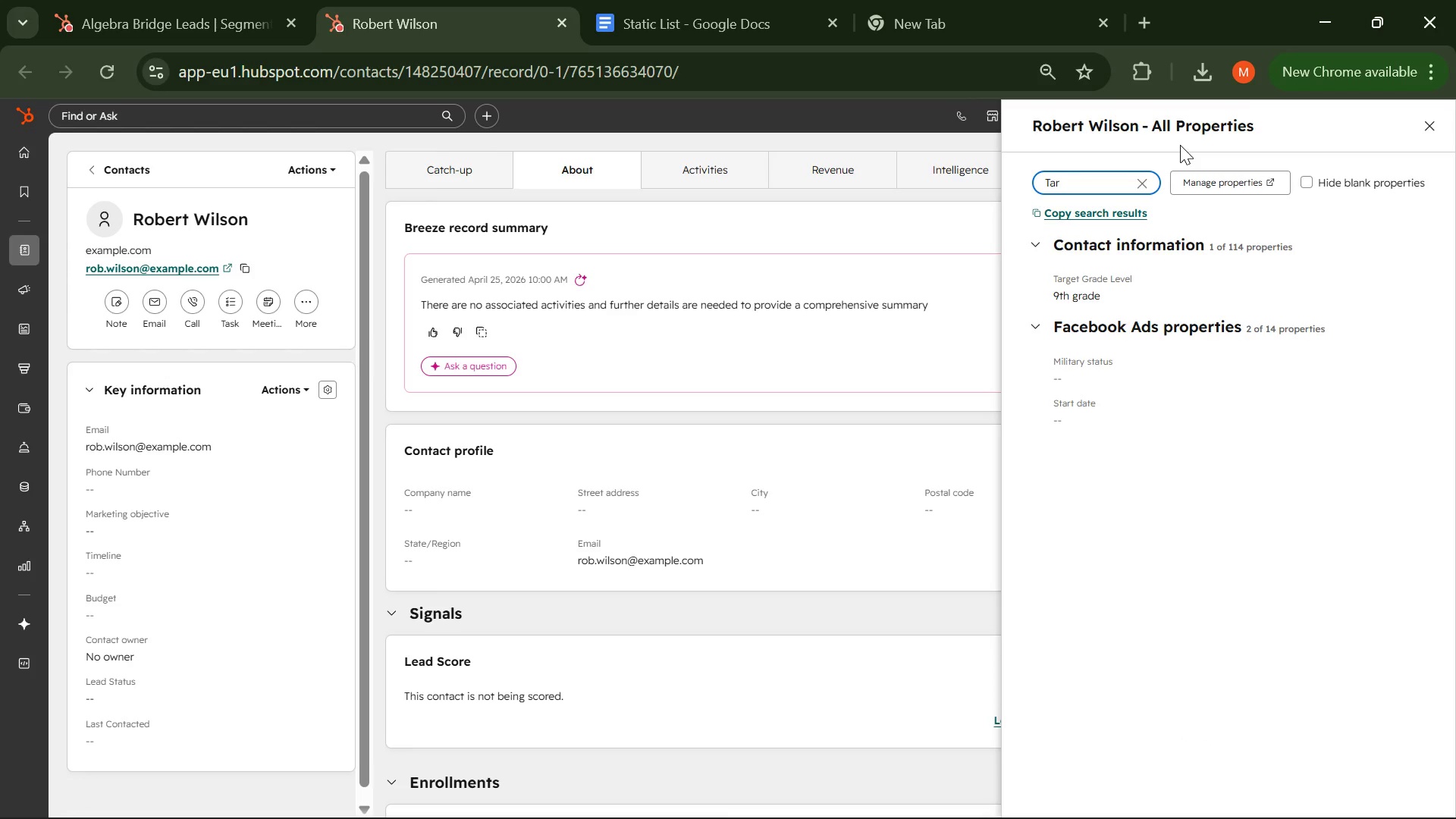 
wait(9.83)
 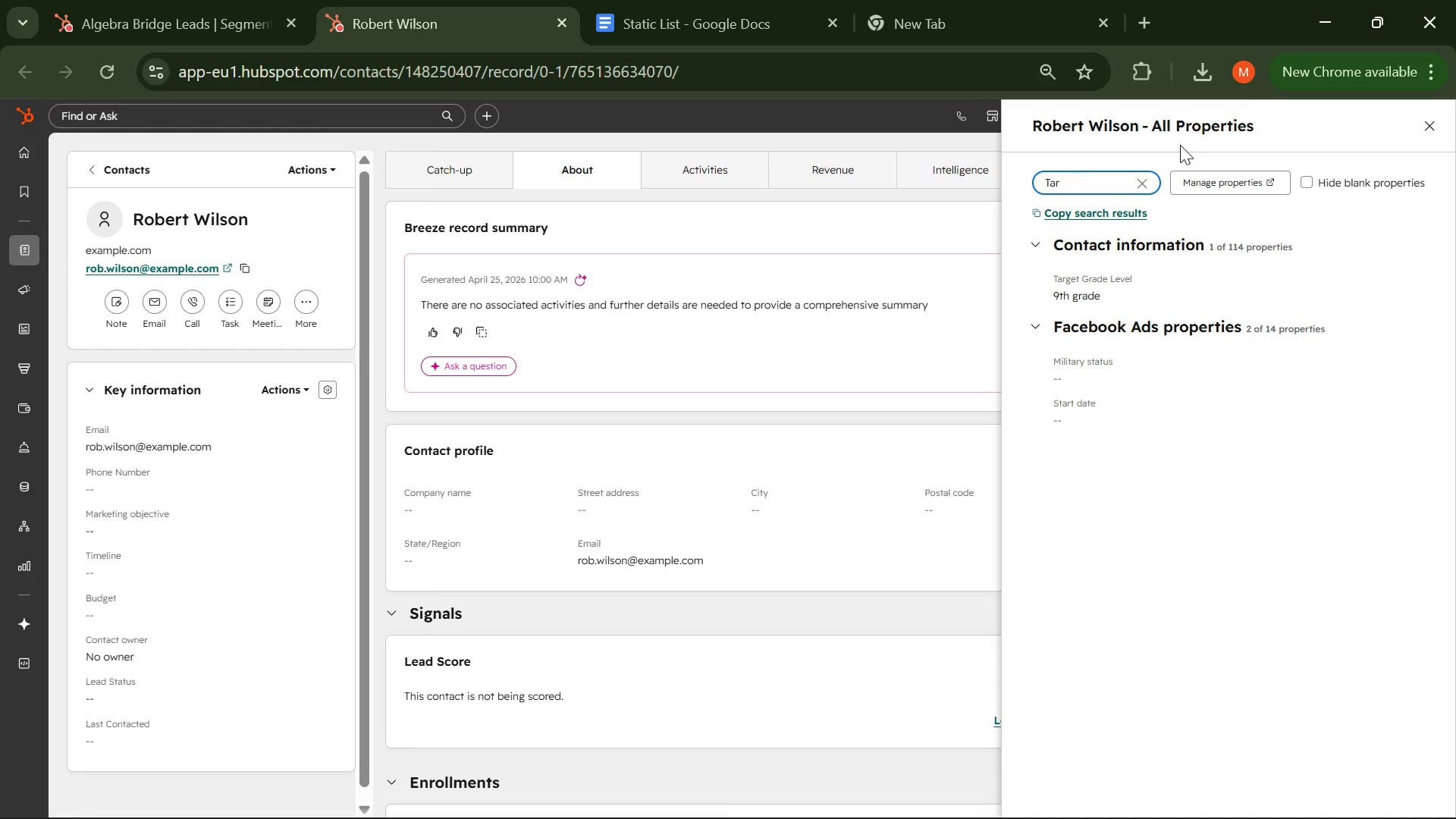 
left_click([1438, 127])
 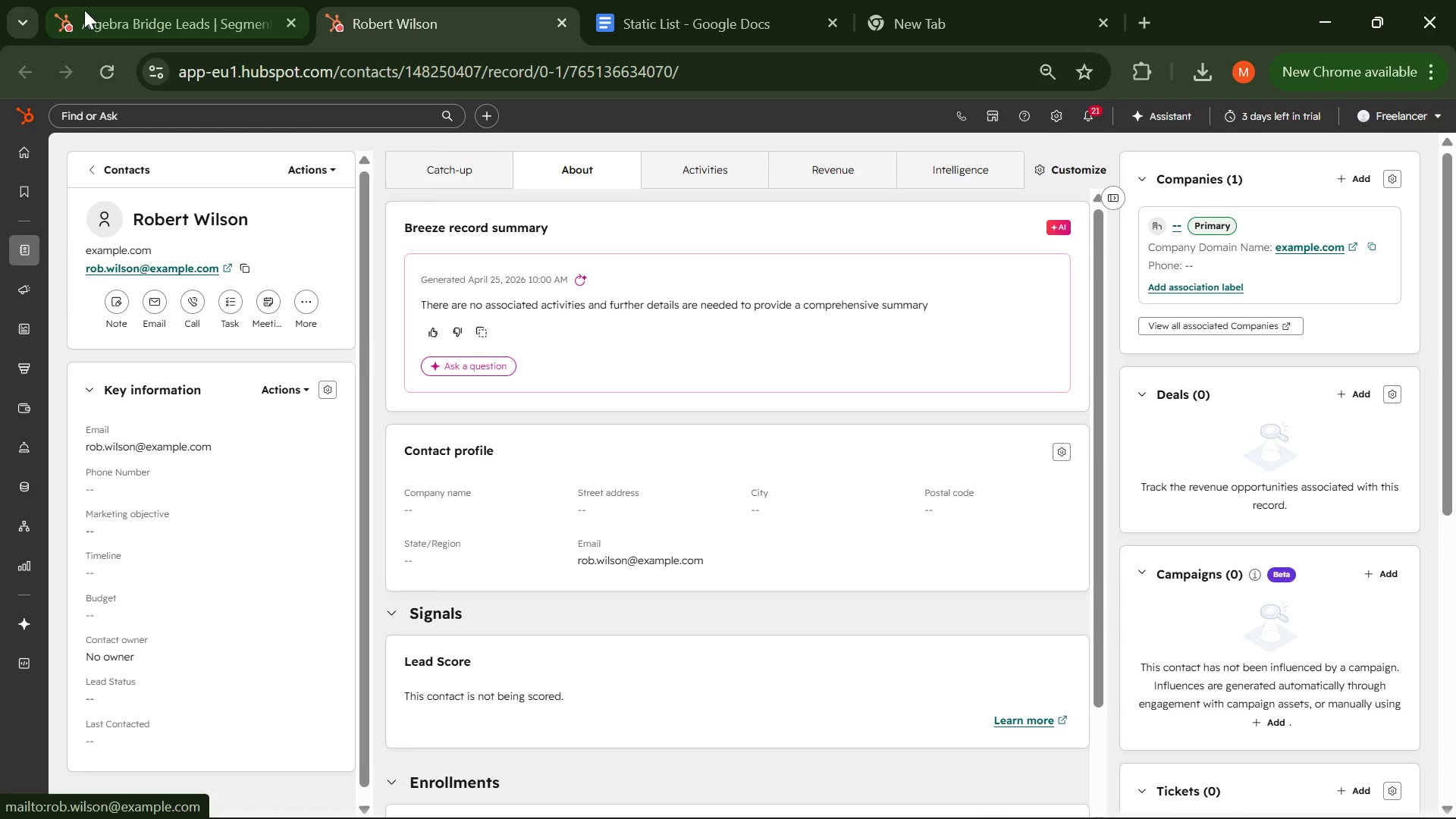 
left_click([655, 3])
 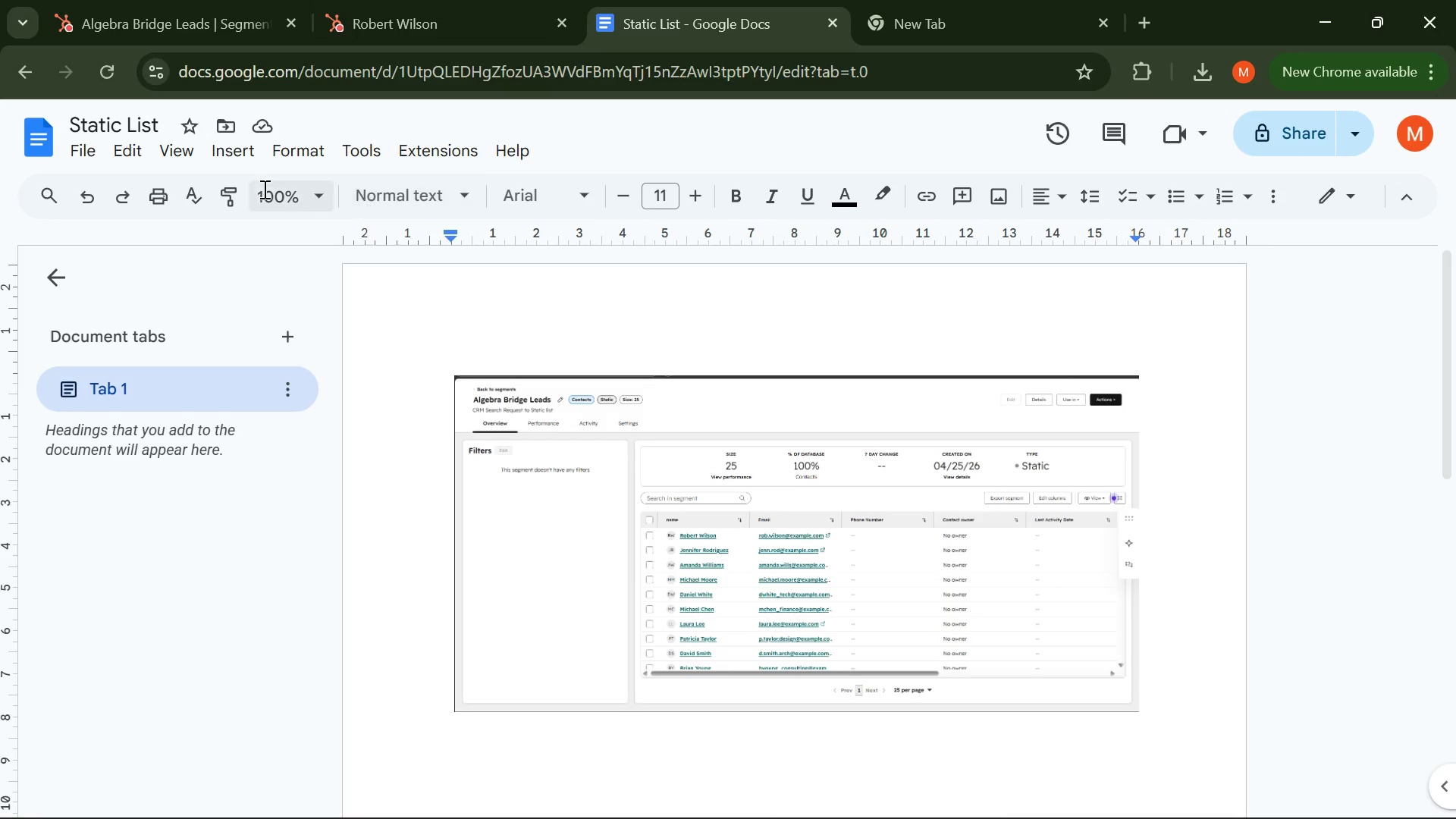 
left_click([76, 143])
 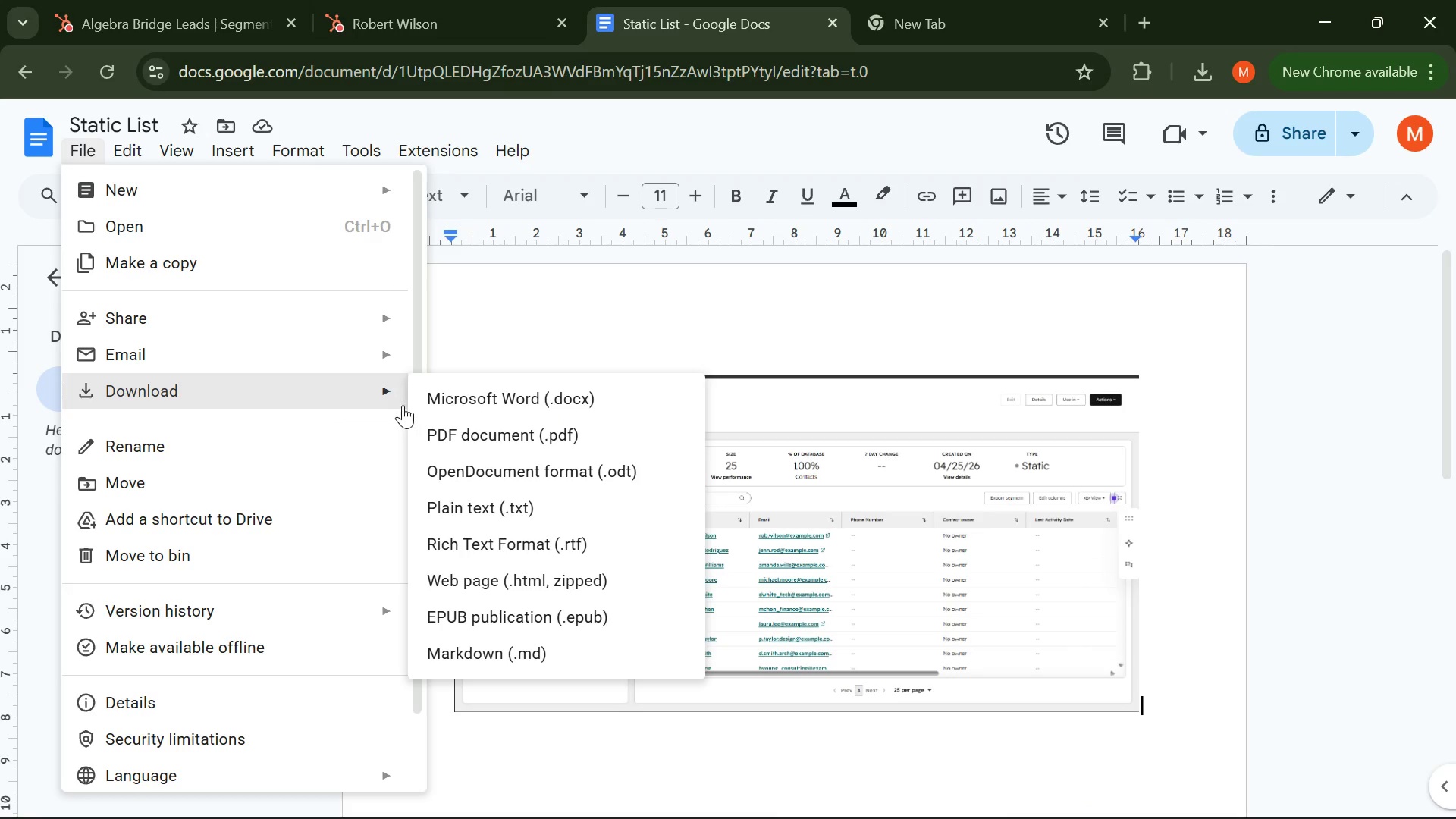 
left_click([508, 435])
 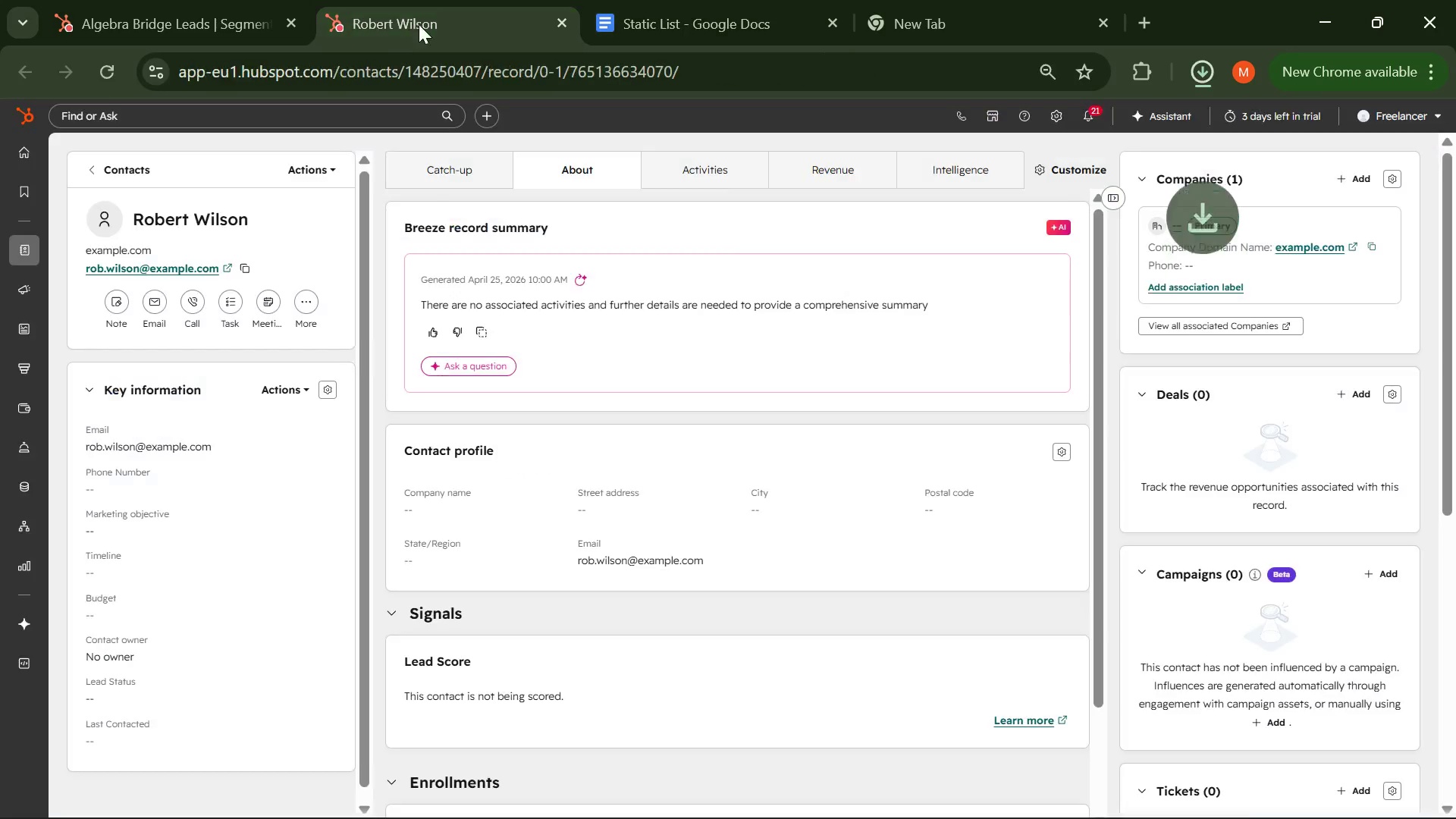 
left_click([564, 21])
 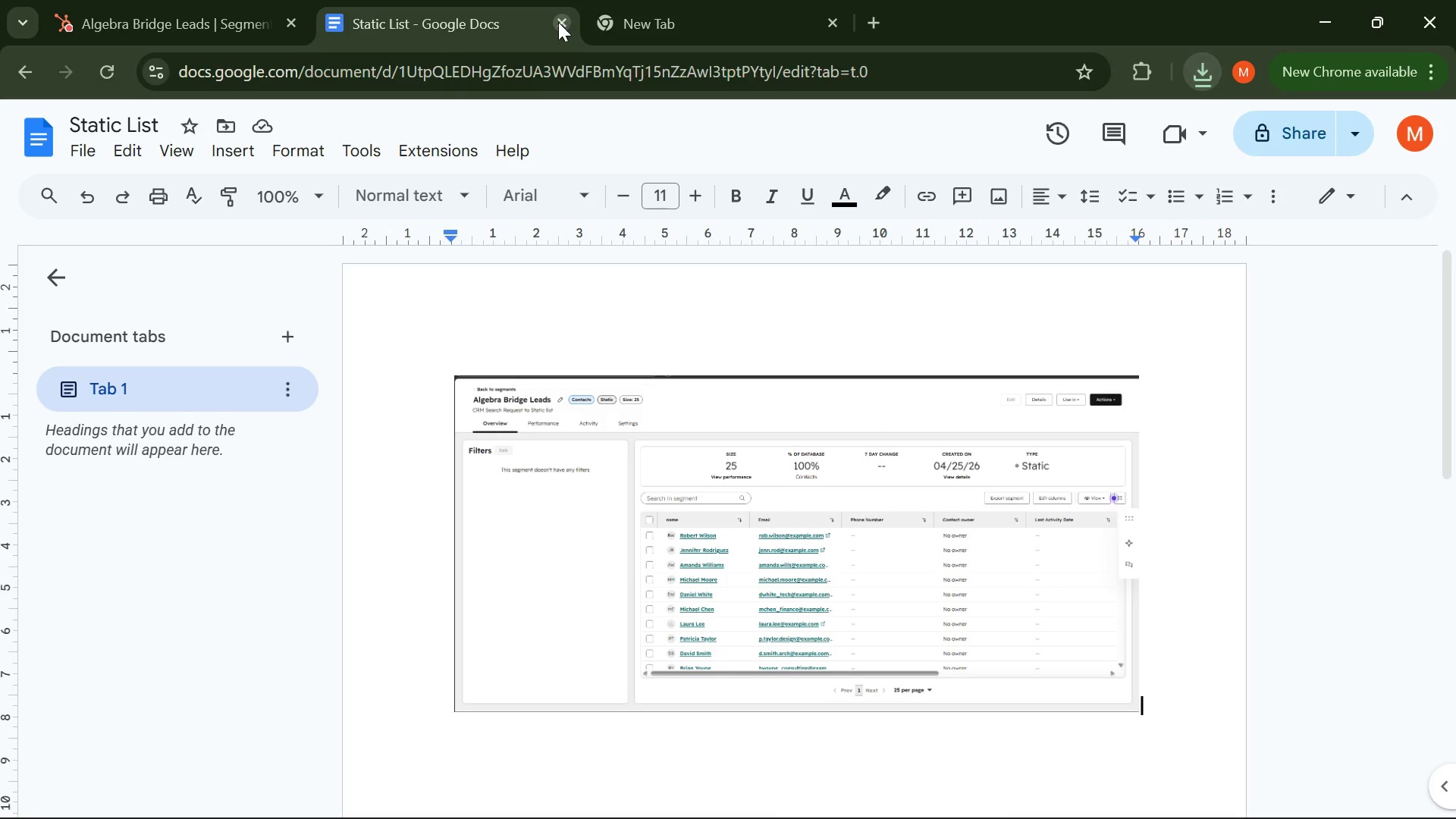 
left_click([435, 31])
 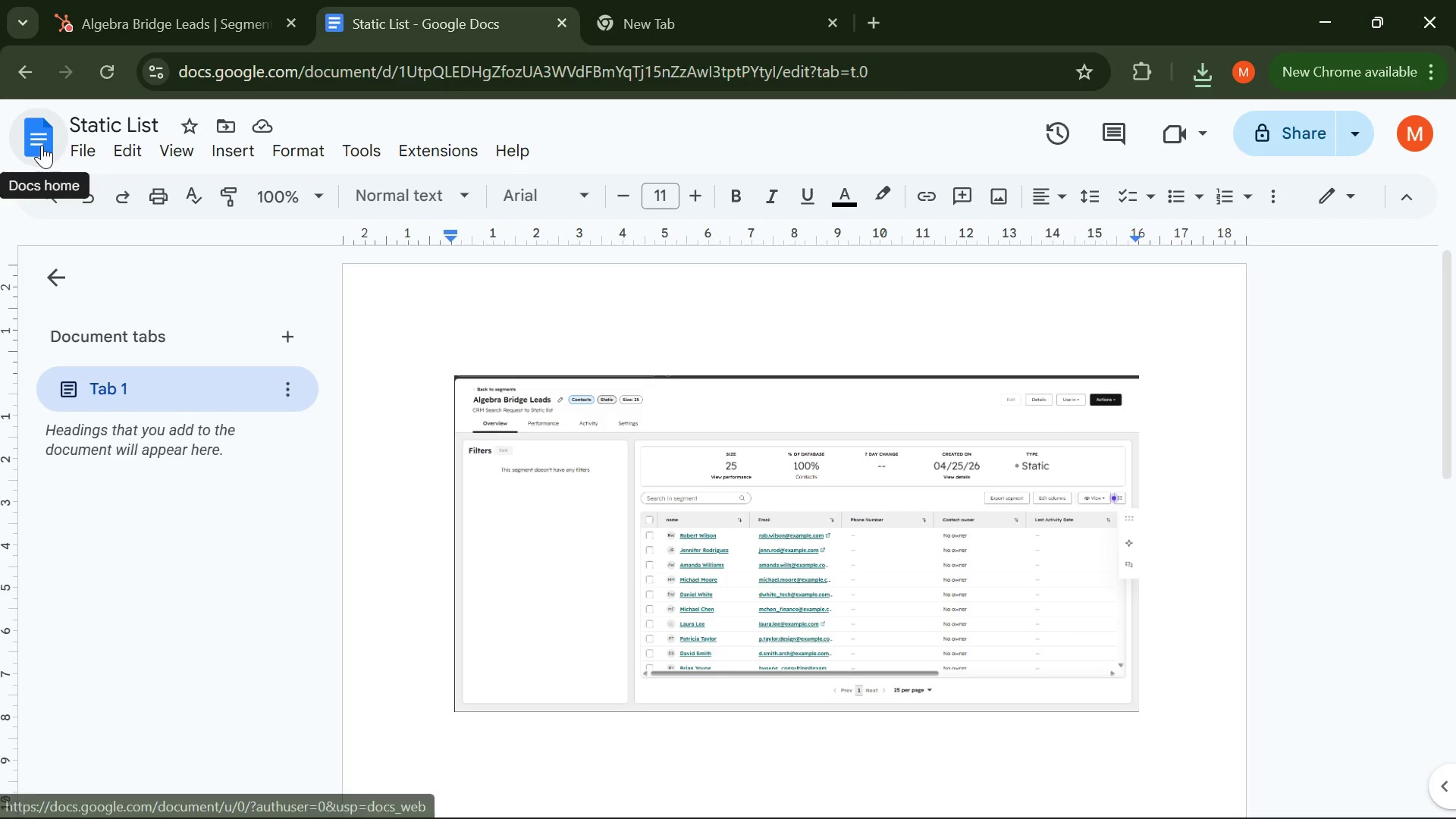 
left_click([42, 145])
 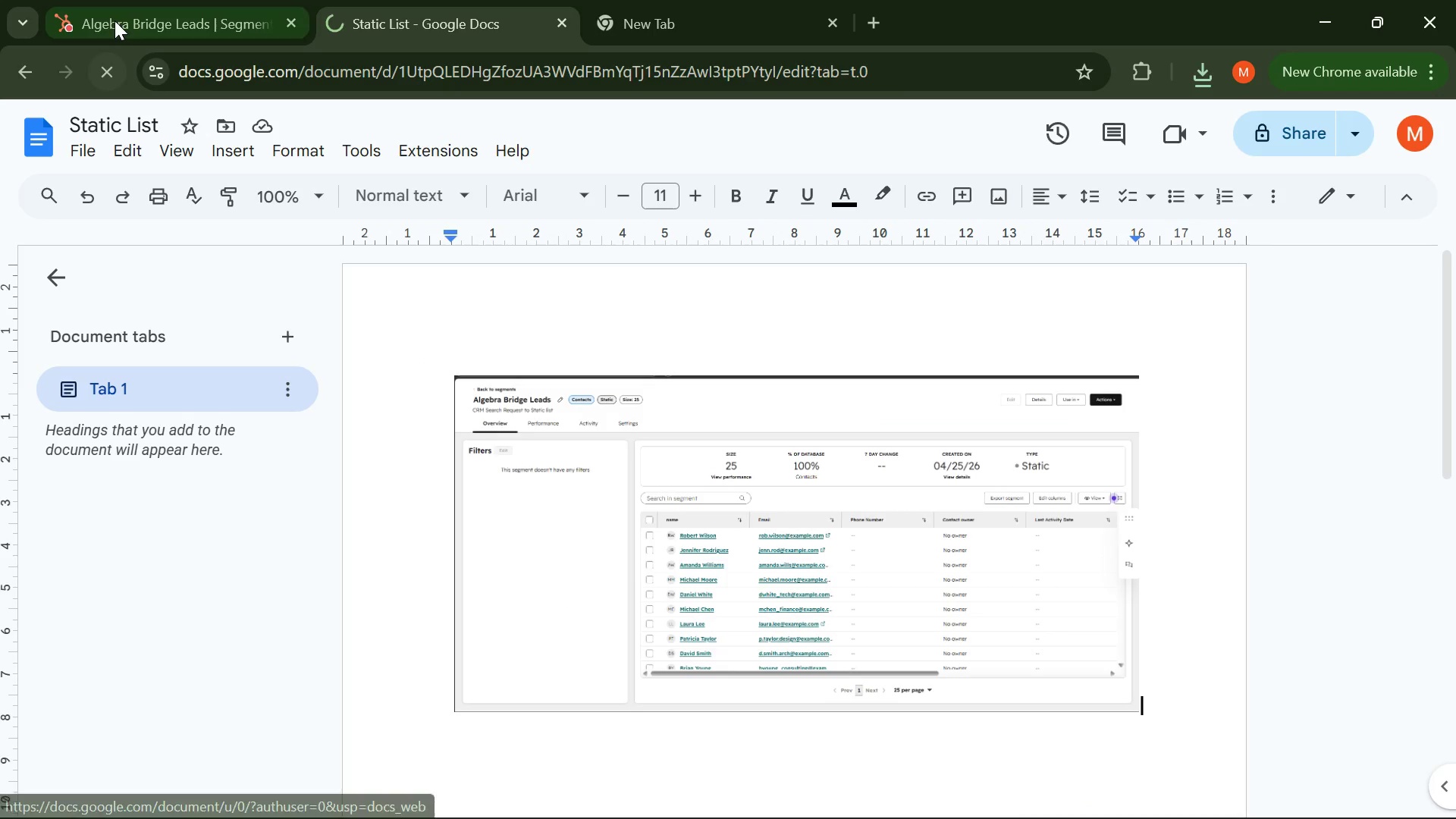 
left_click([115, 18])
 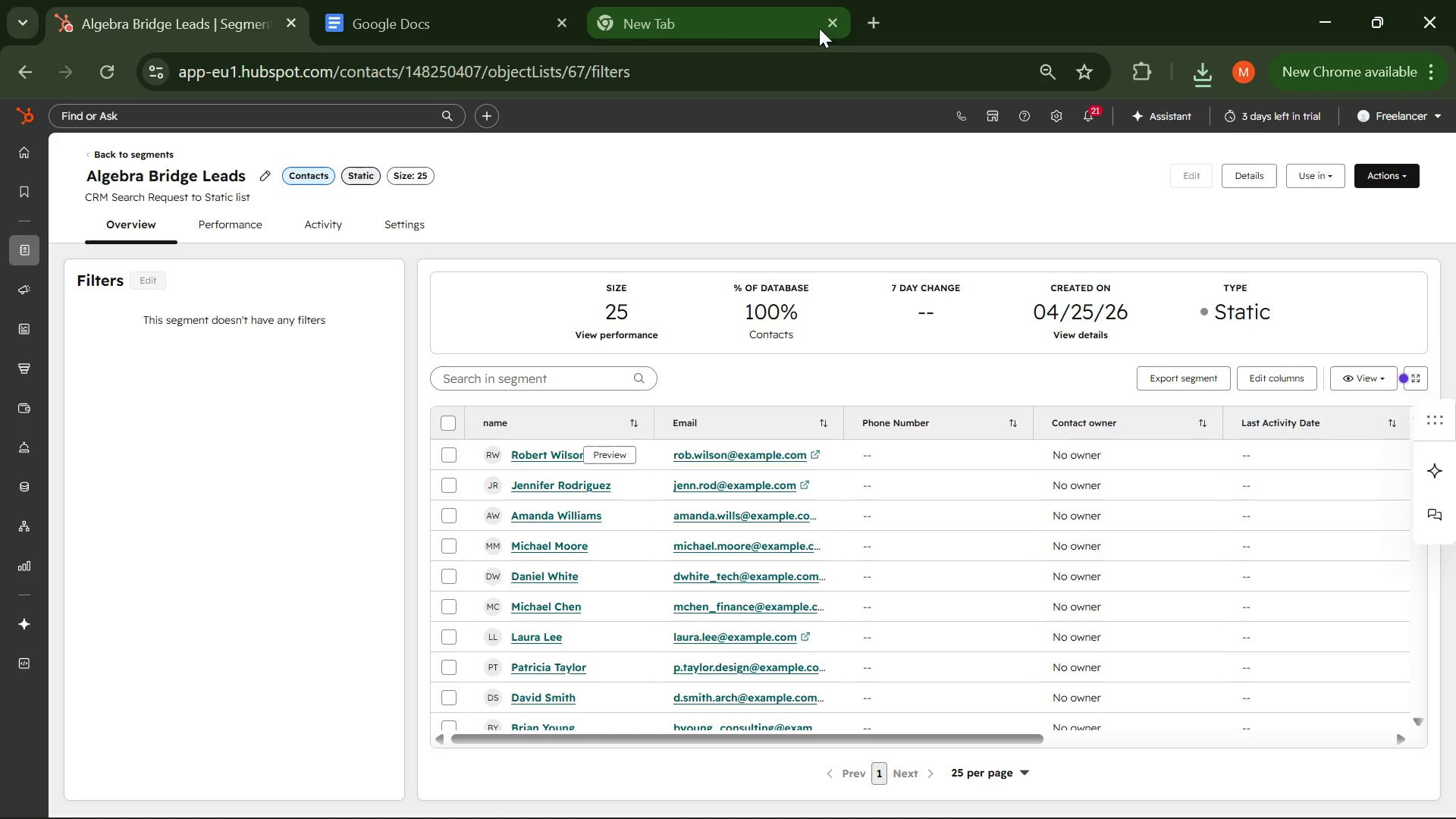 
left_click([831, 24])
 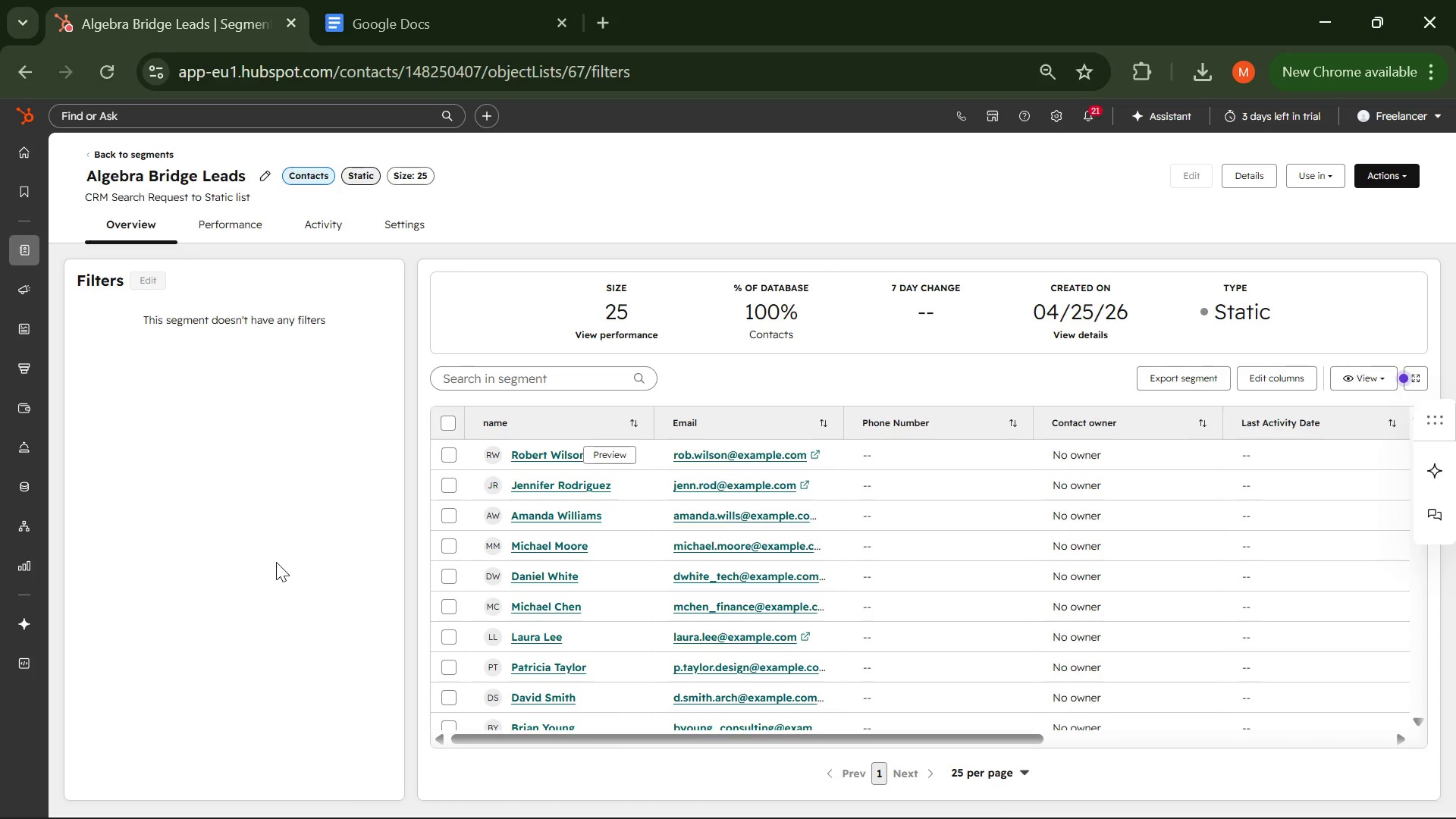 
wait(211.0)
 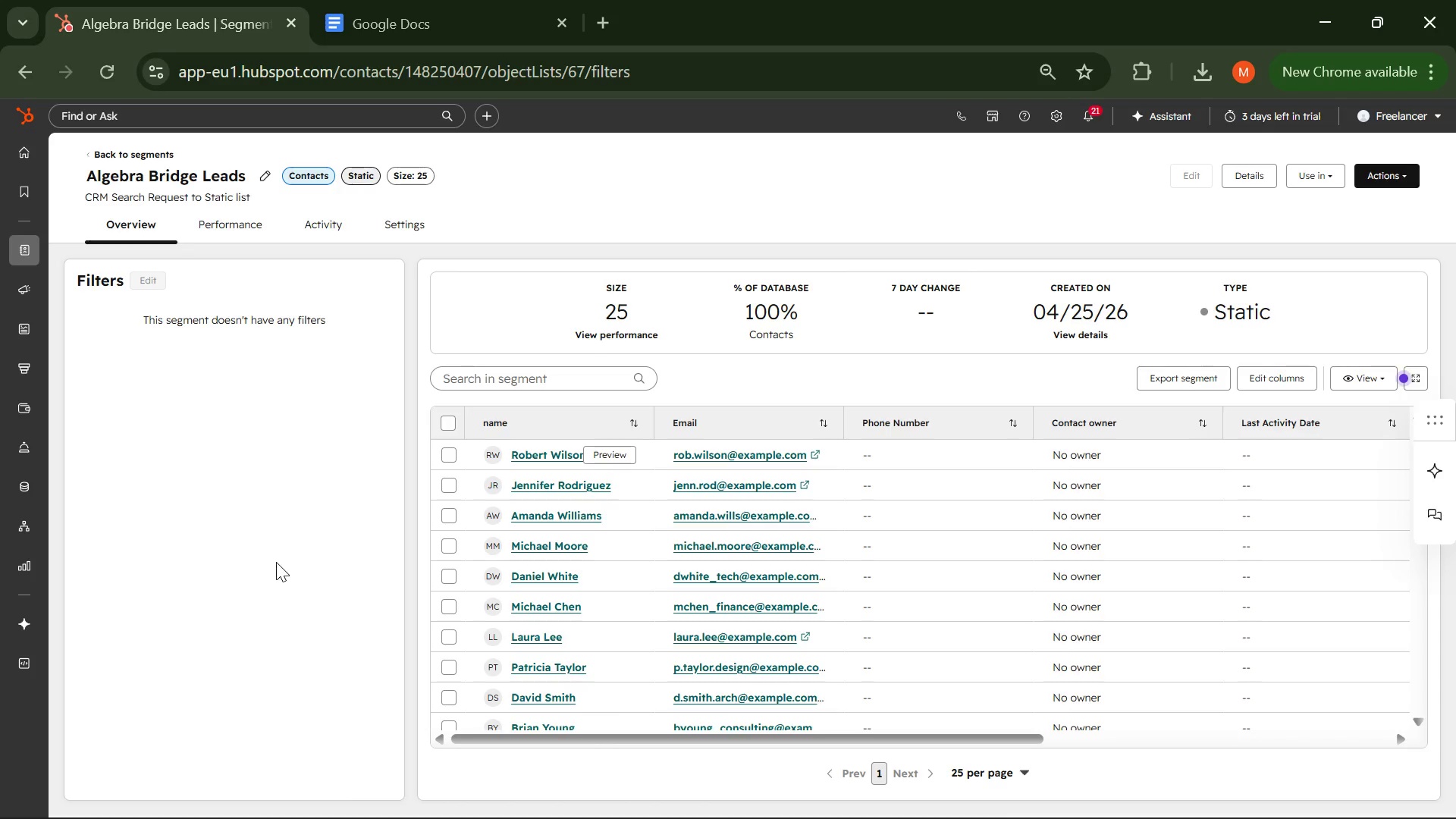 
left_click([338, 17])
 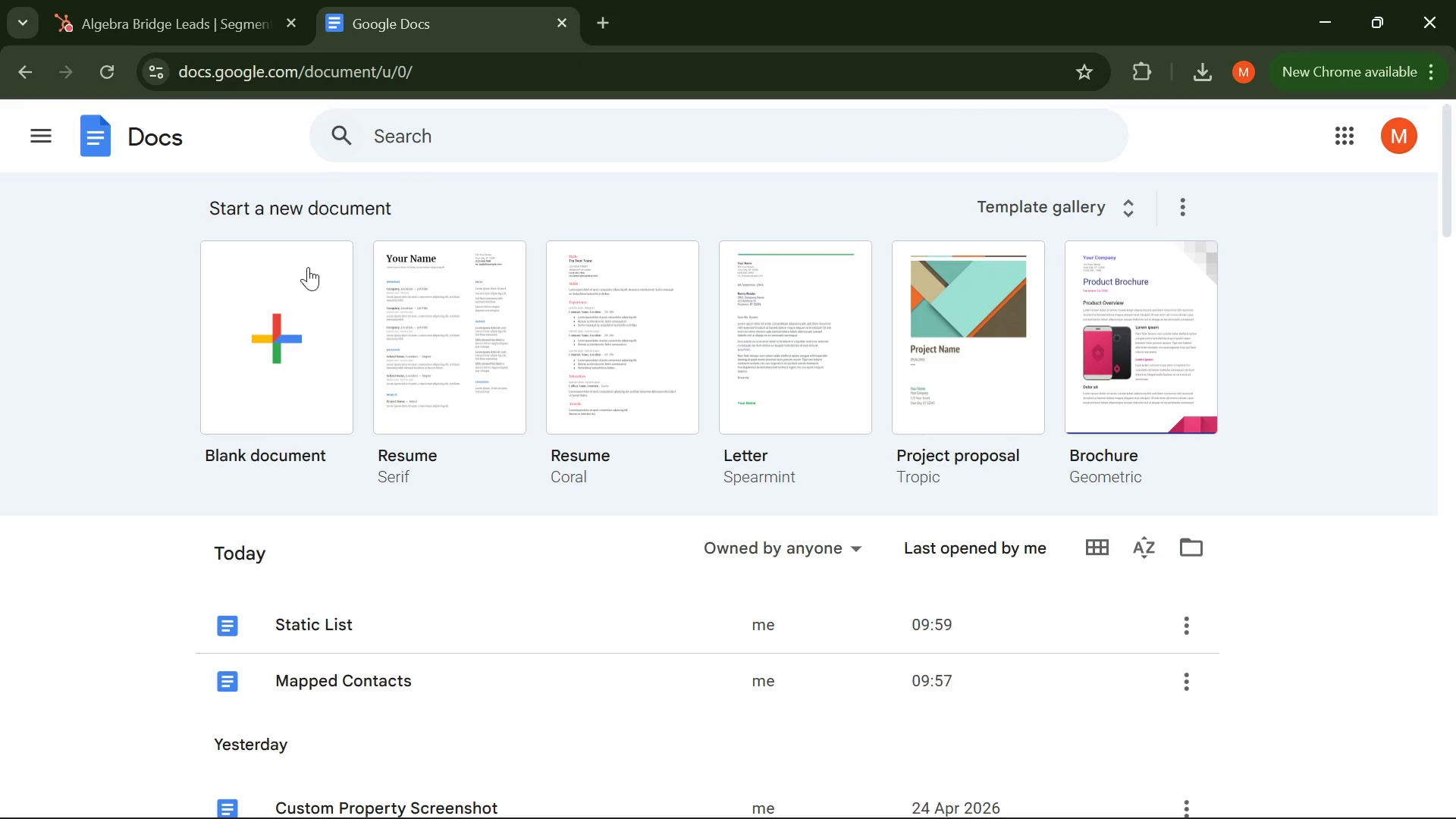 
left_click([285, 381])
 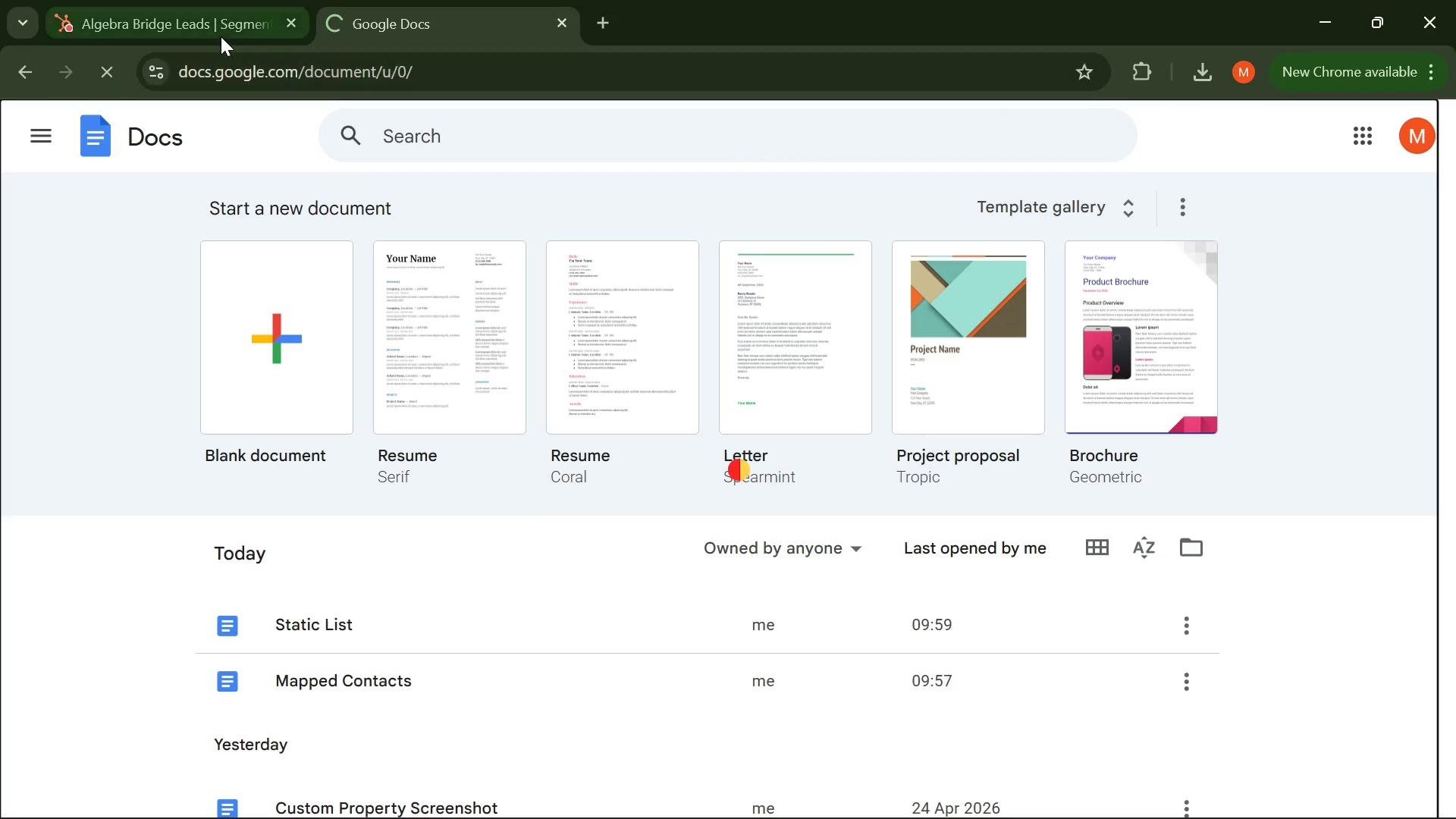 
left_click([221, 36])
 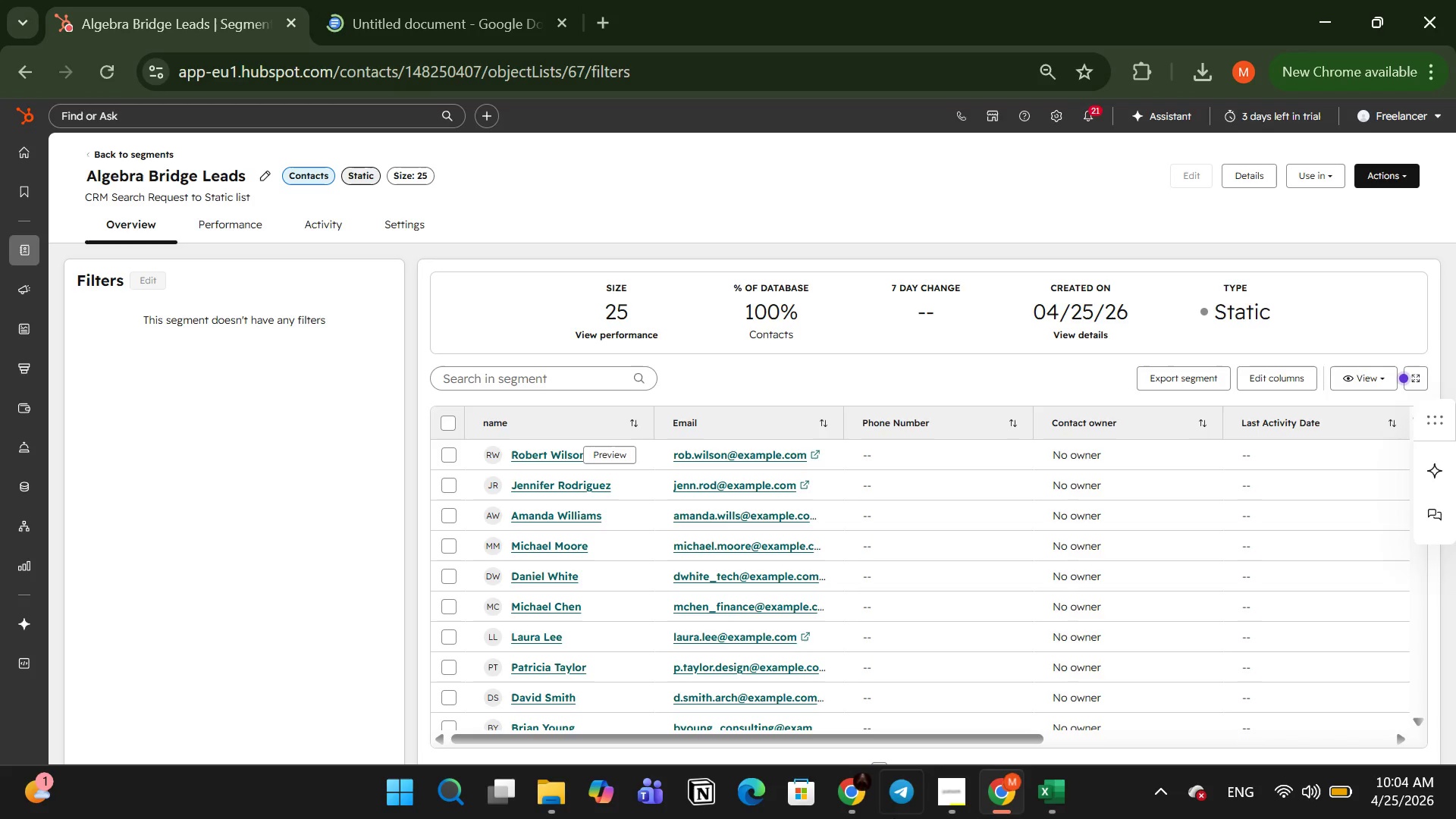 
mouse_move([883, 808])
 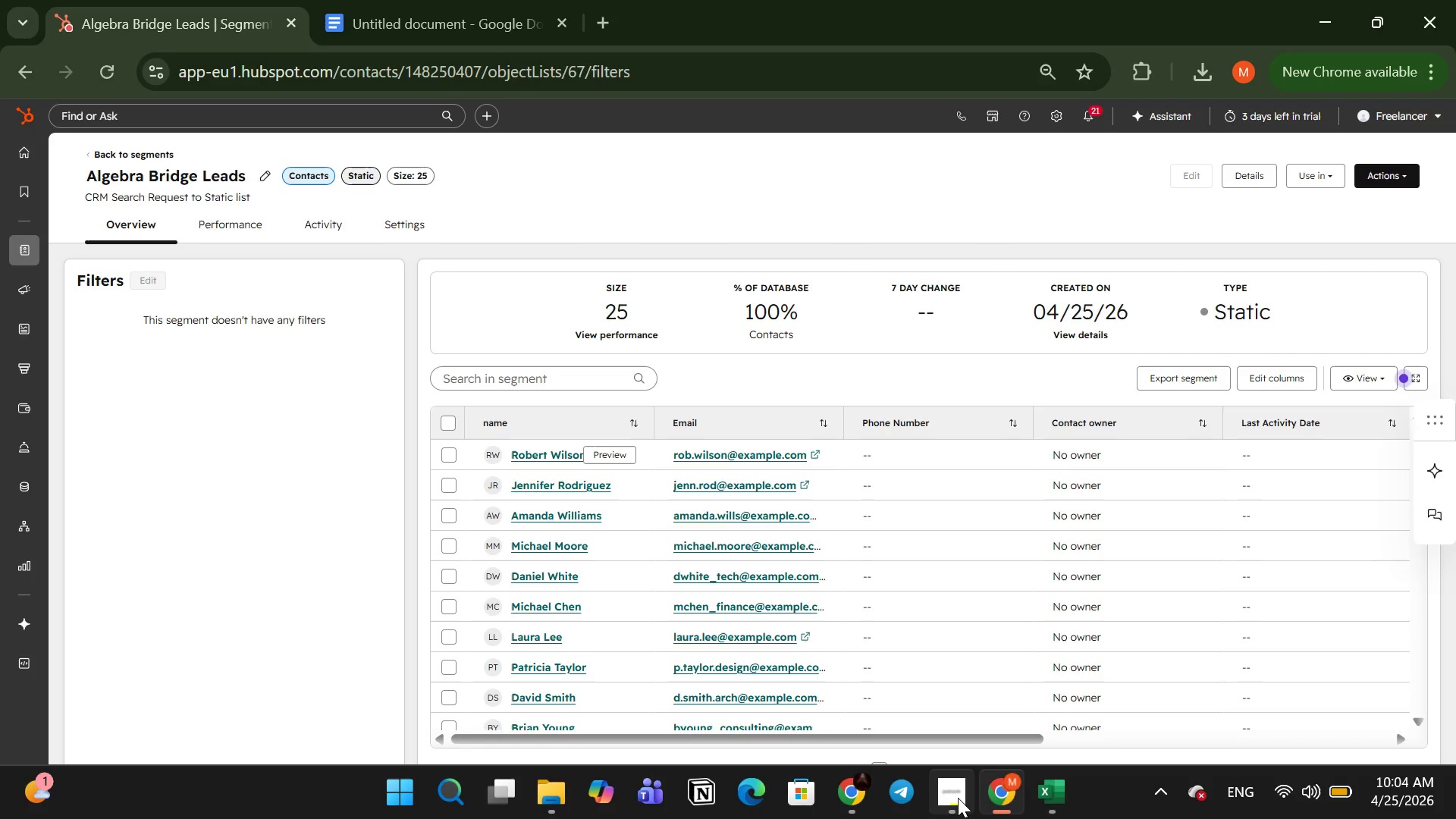 
left_click([958, 798])